 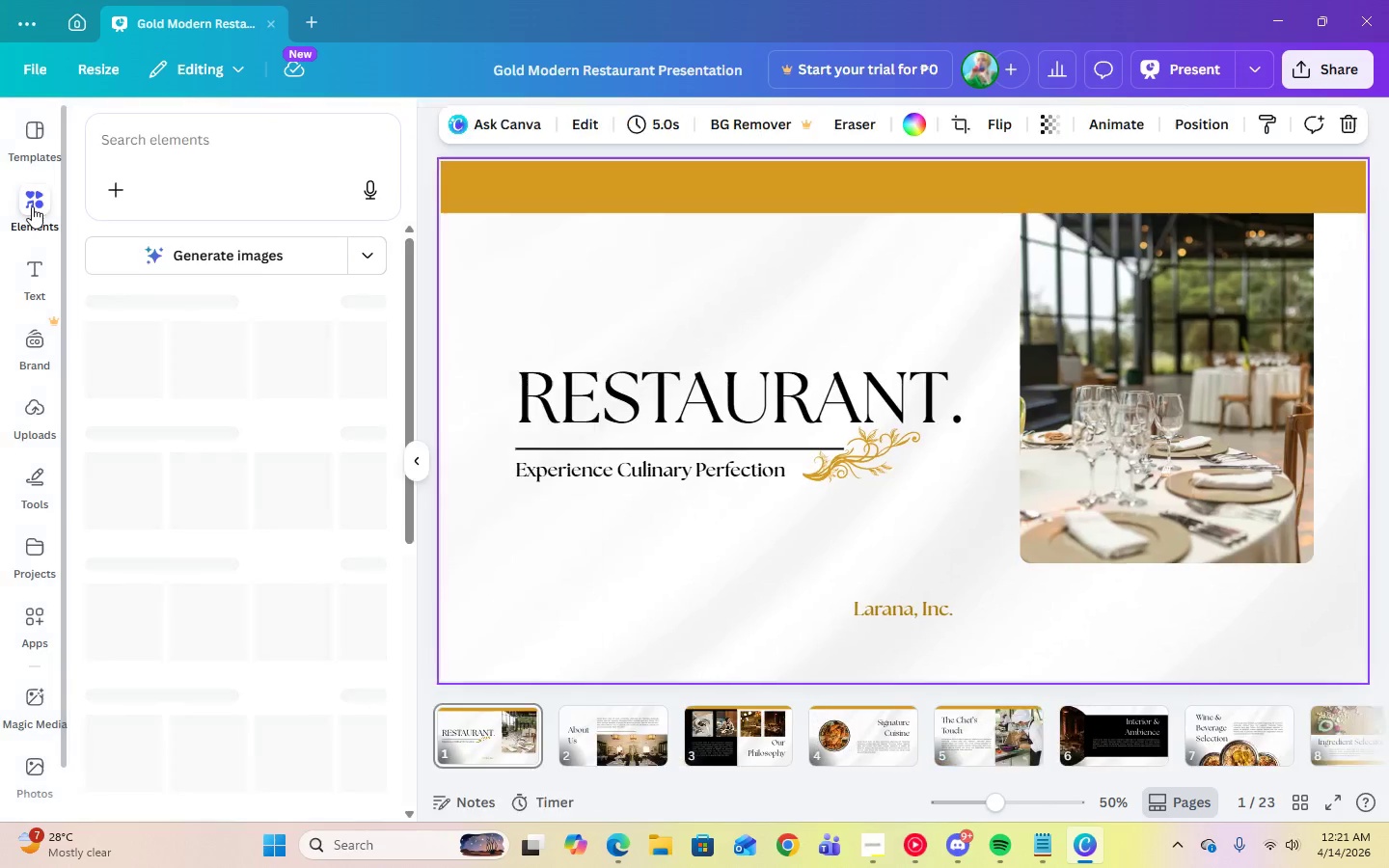 
scroll: coordinate [280, 684], scroll_direction: down, amount: 4.0
 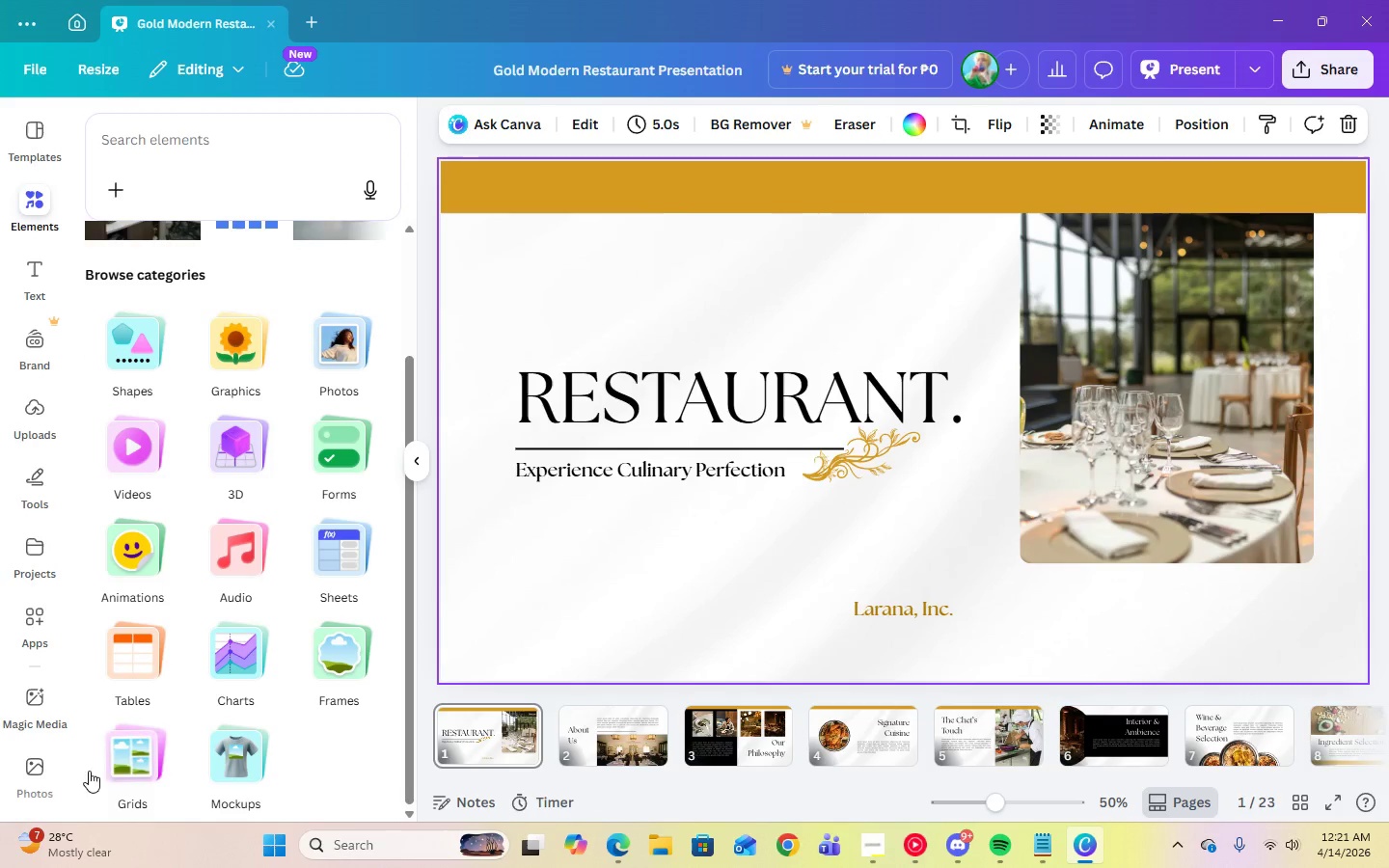 
left_click([116, 772])
 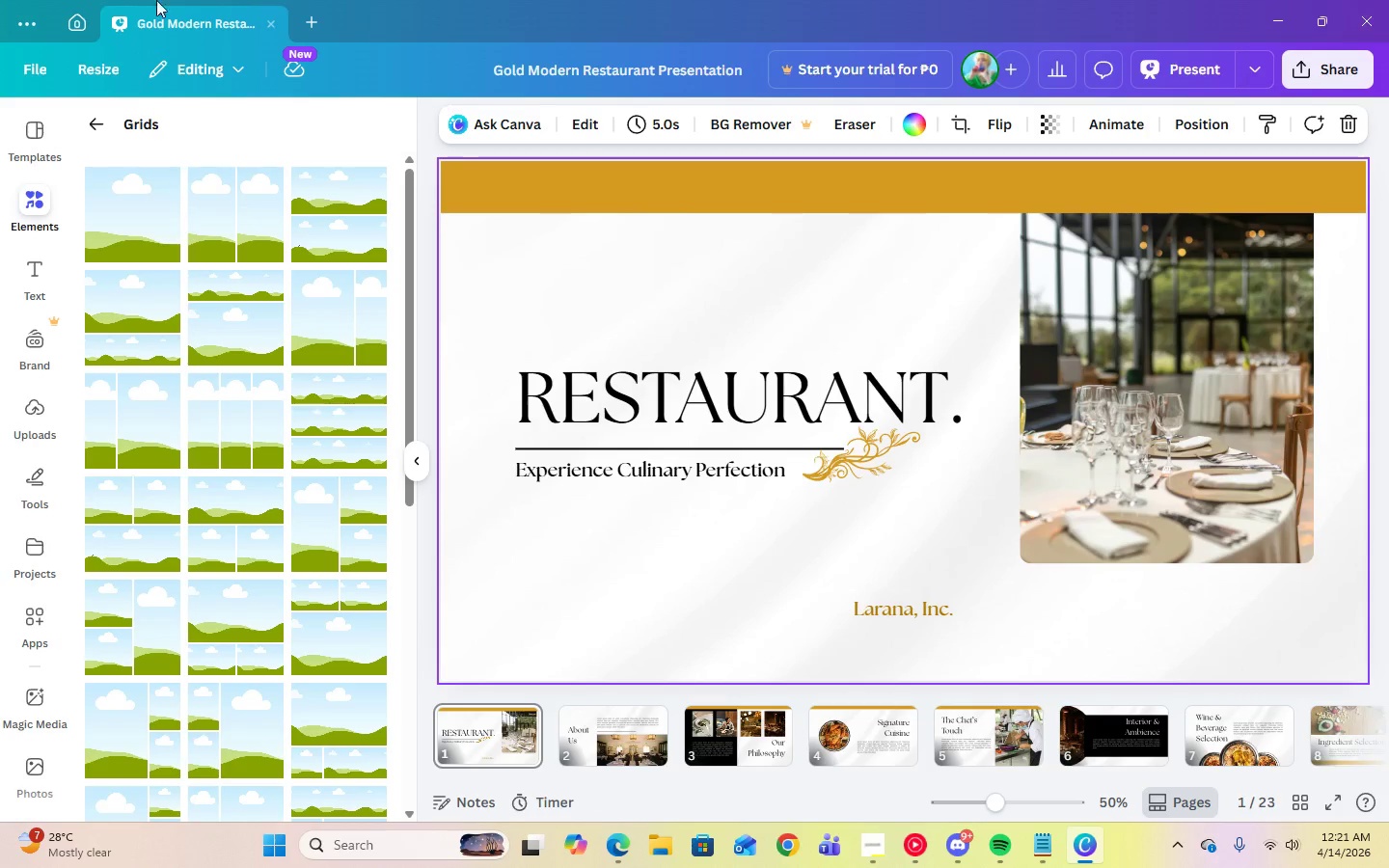 
scroll: coordinate [265, 761], scroll_direction: down, amount: 6.0
 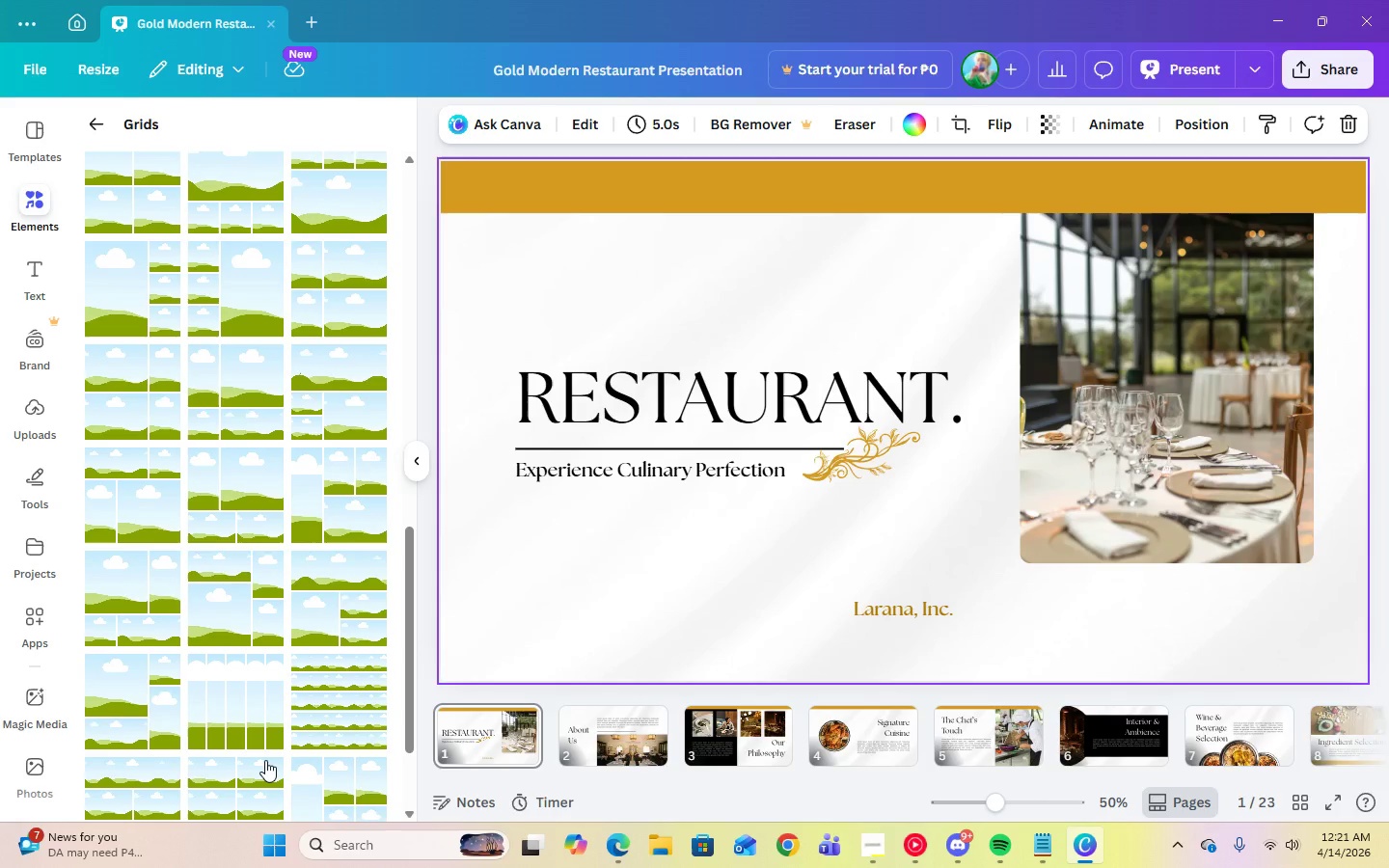 
left_click([317, 608])
 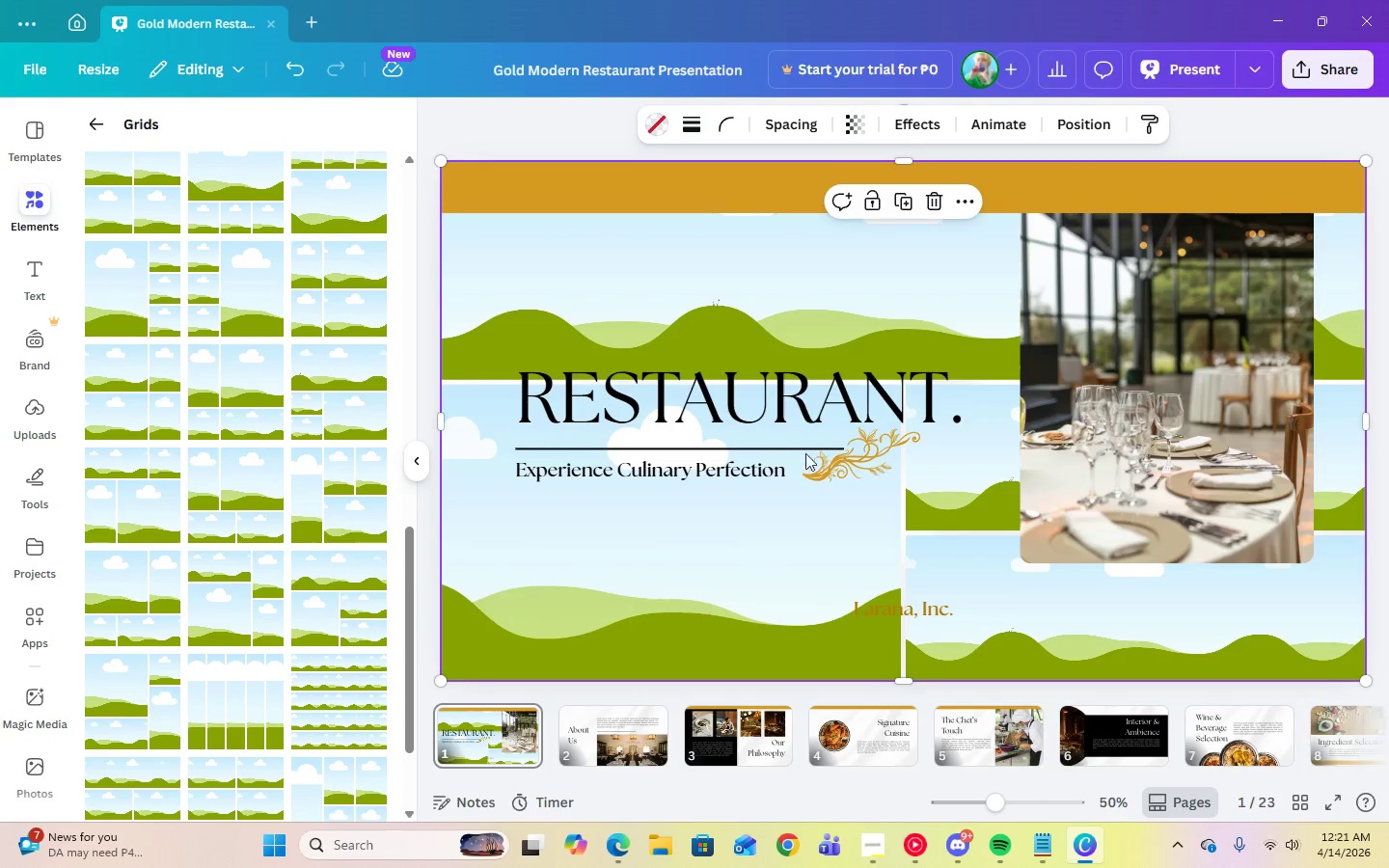 
left_click([1116, 420])
 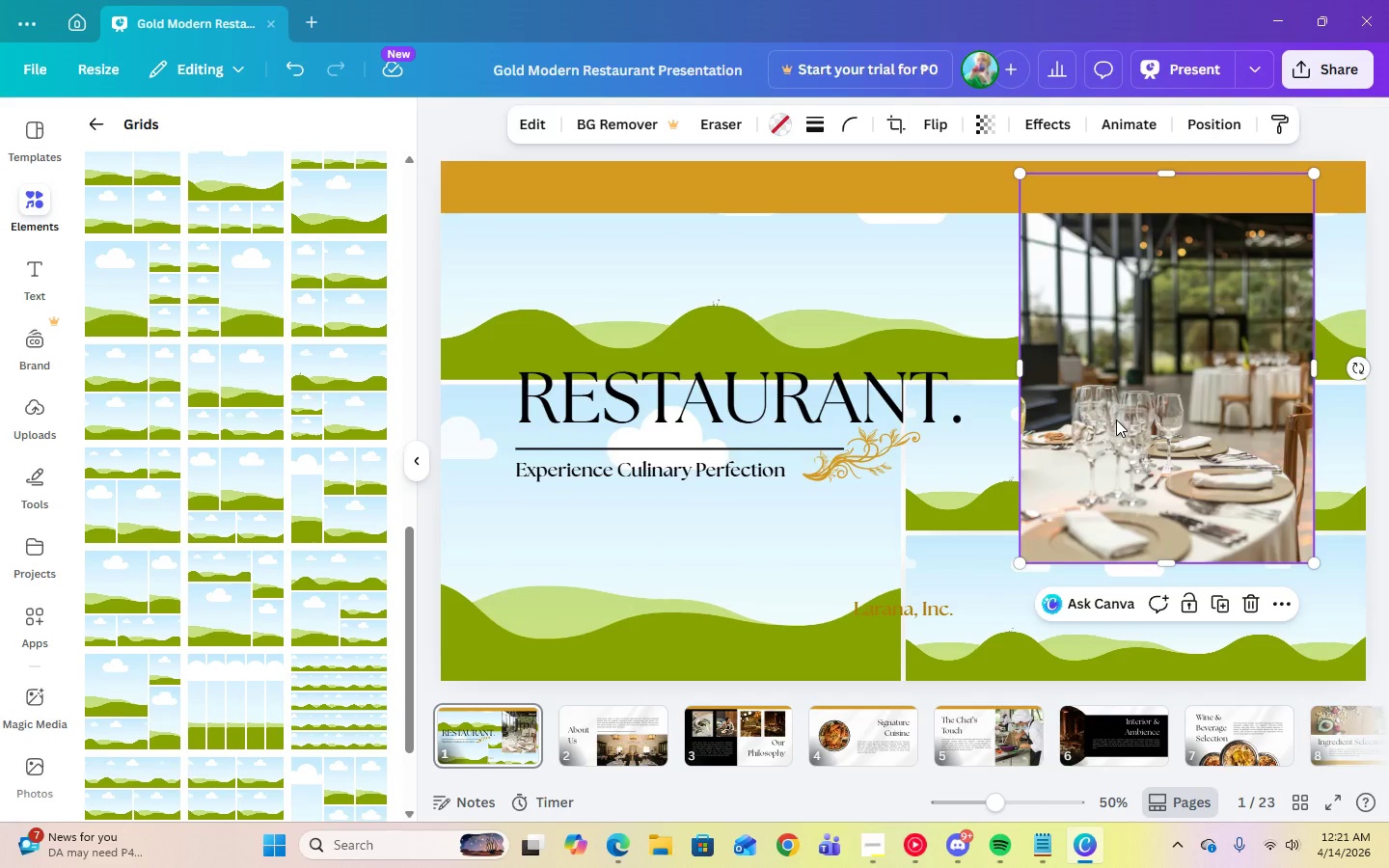 
key(Delete)
 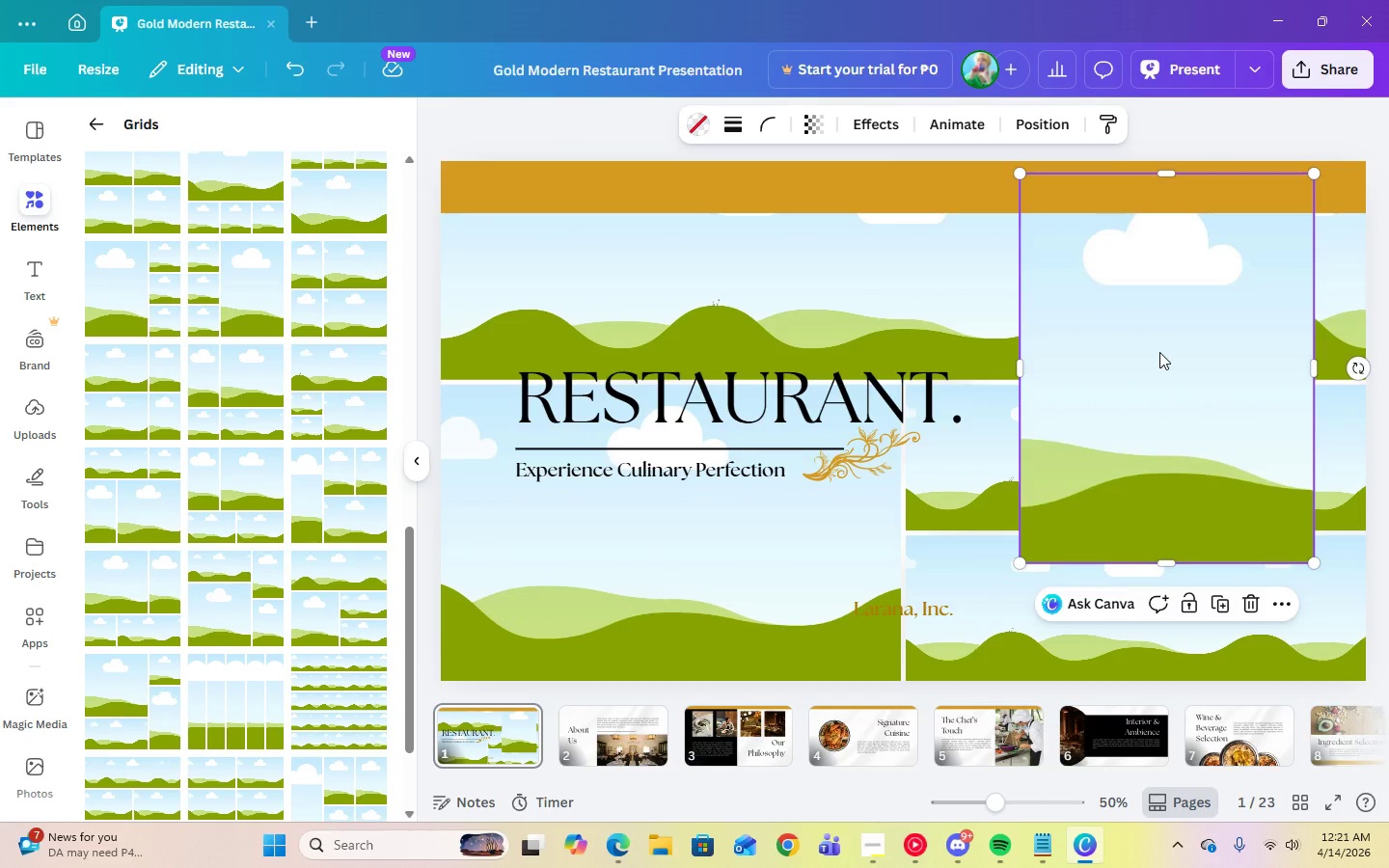 
key(Delete)
 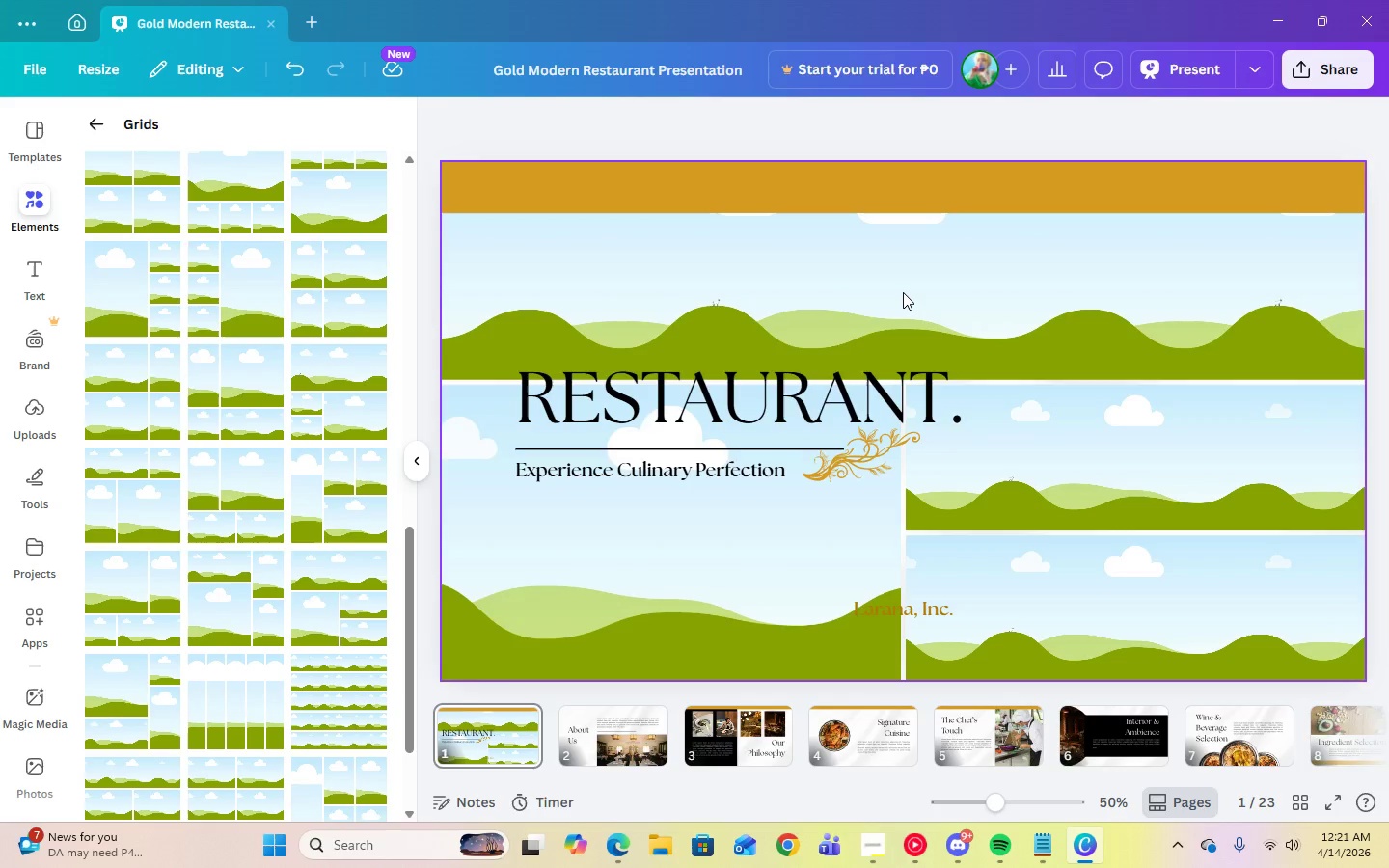 
left_click([902, 292])
 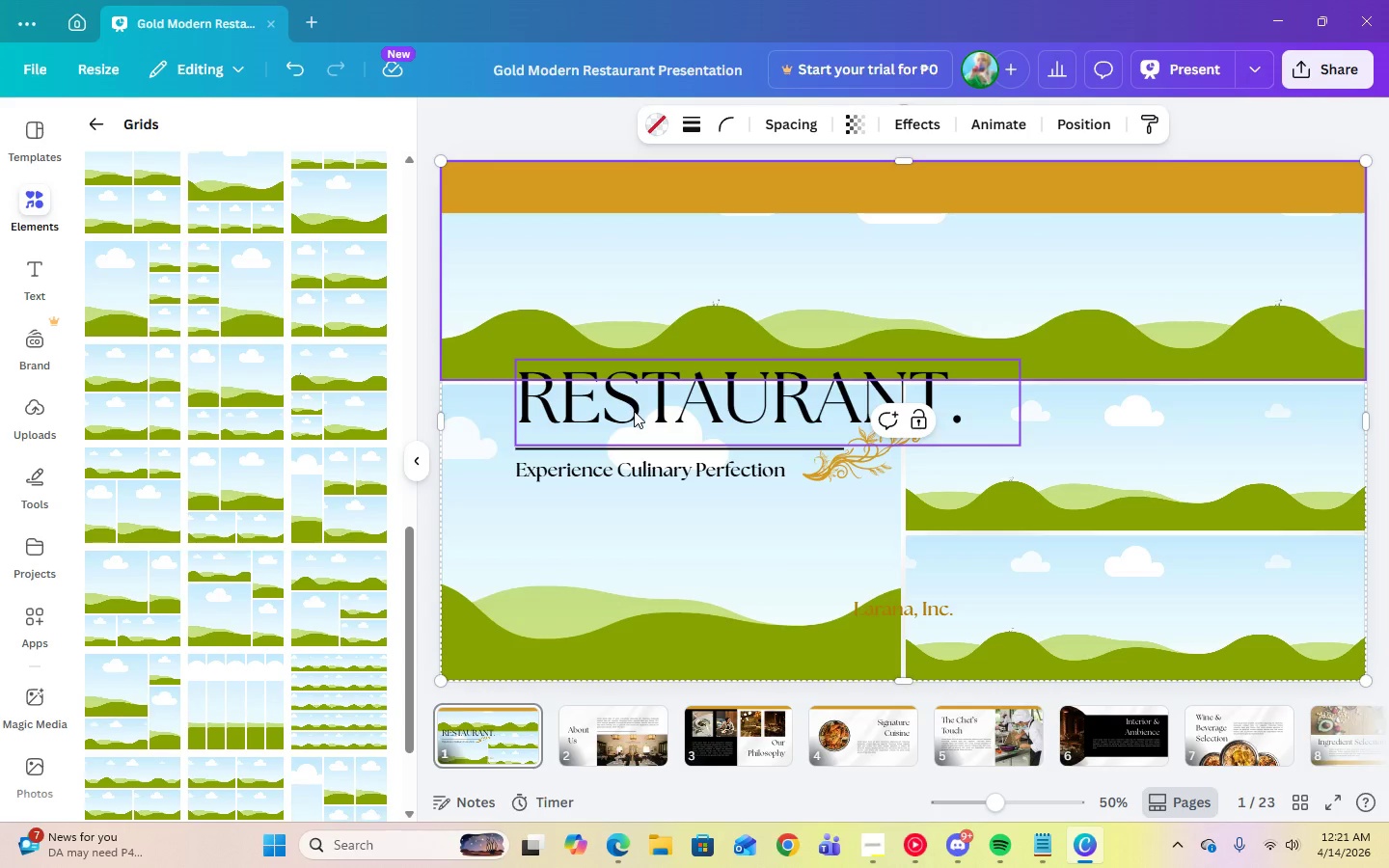 
wait(7.05)
 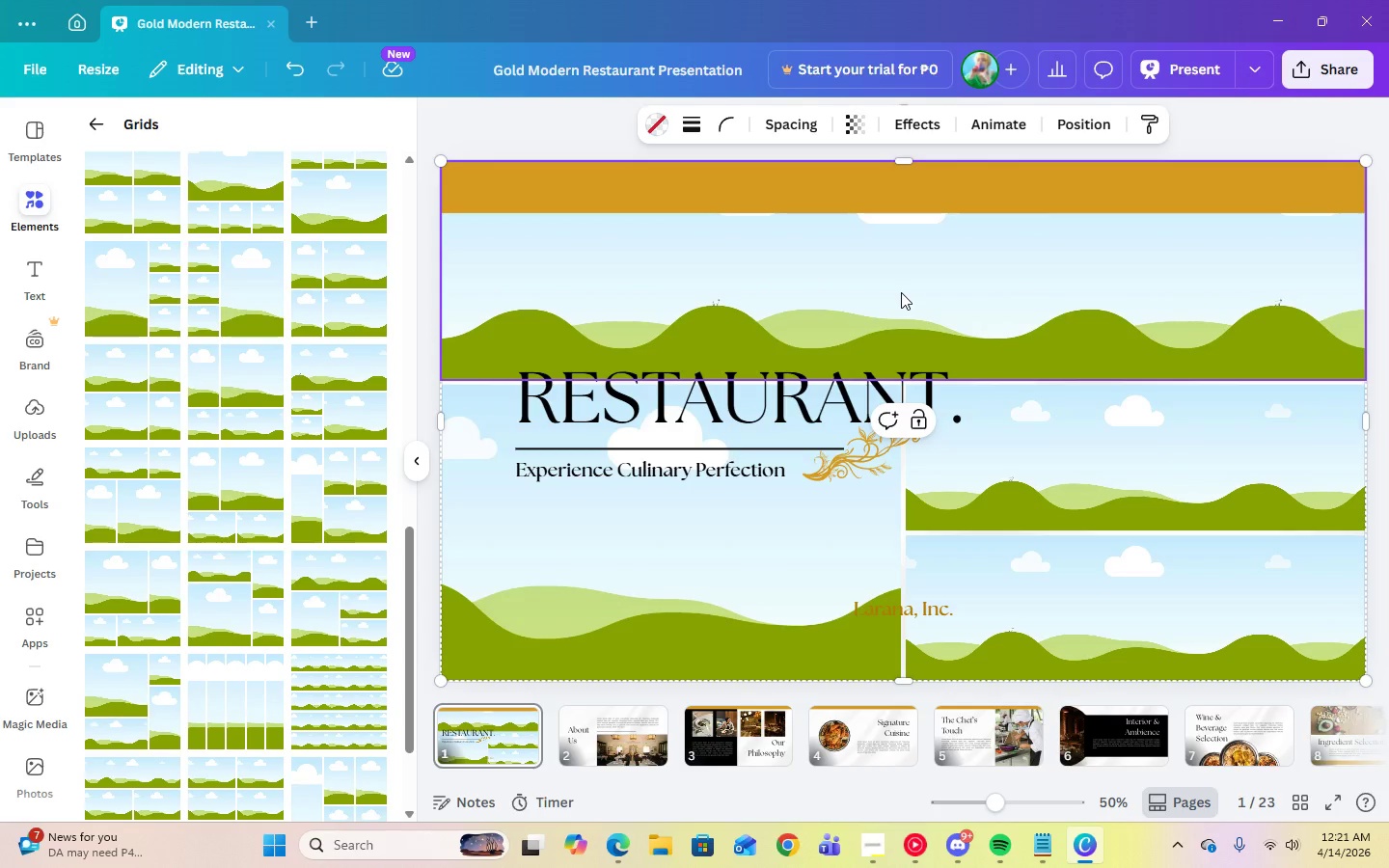 
left_click([659, 135])
 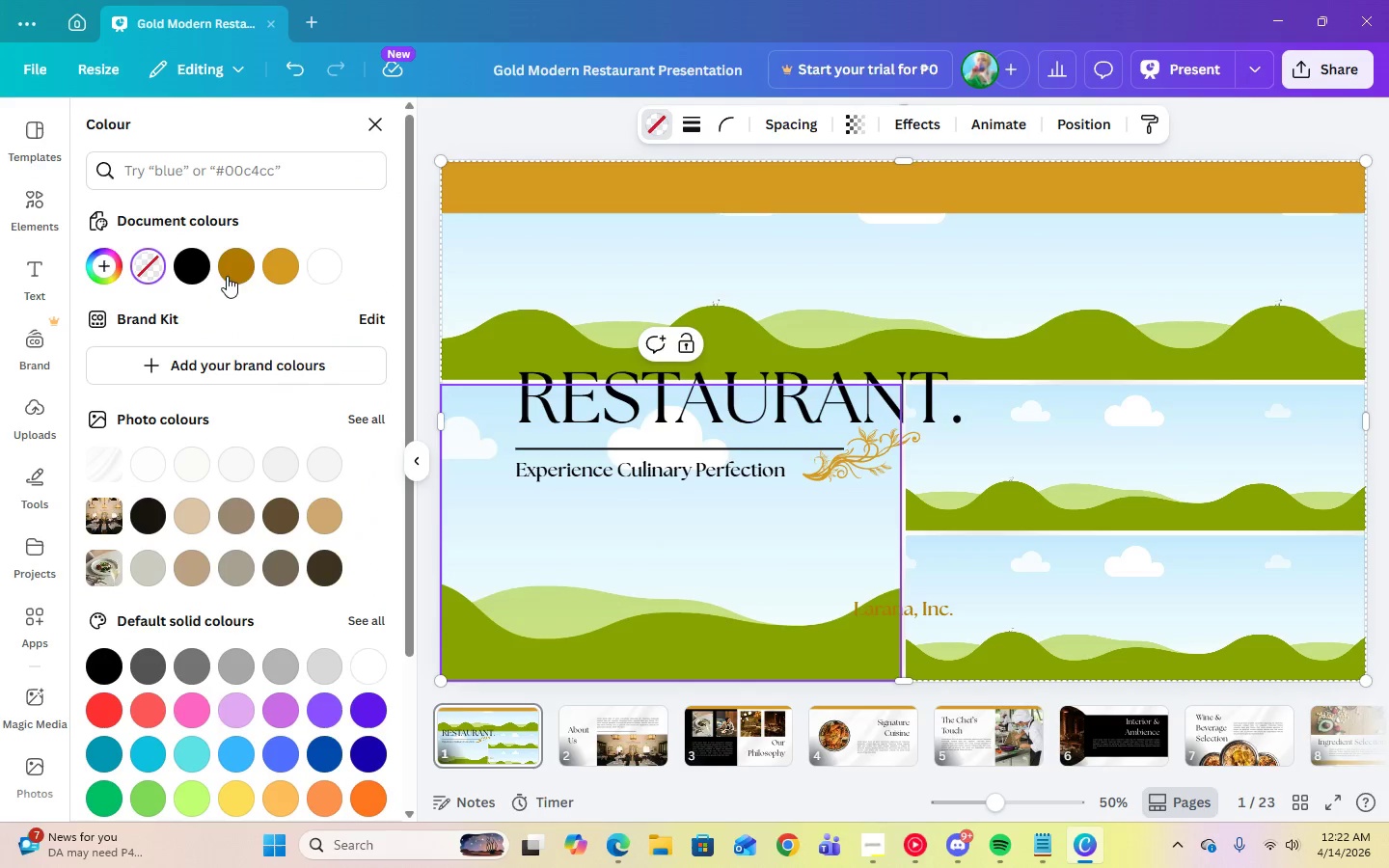 
left_click([229, 271])
 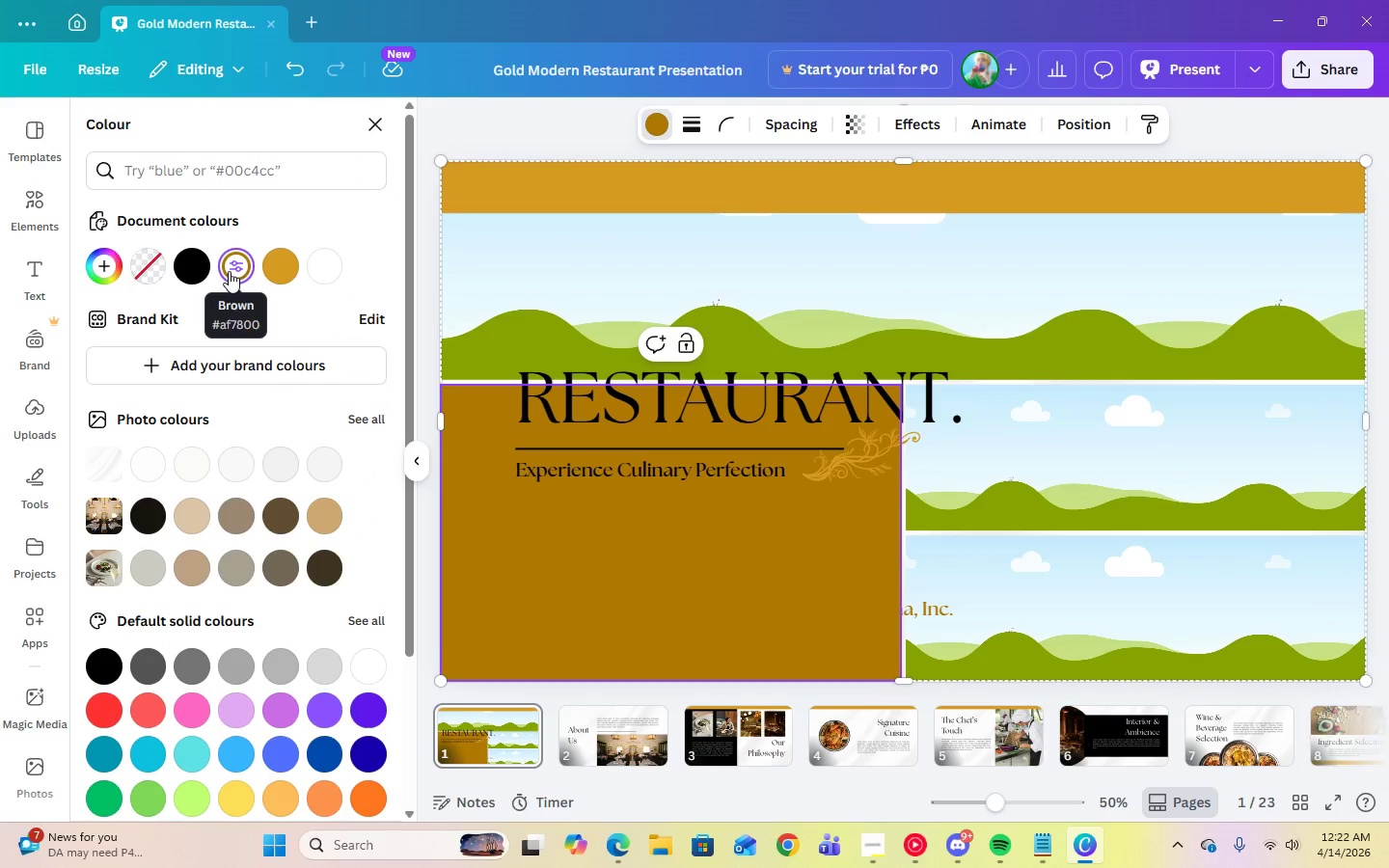 
left_click([659, 549])
 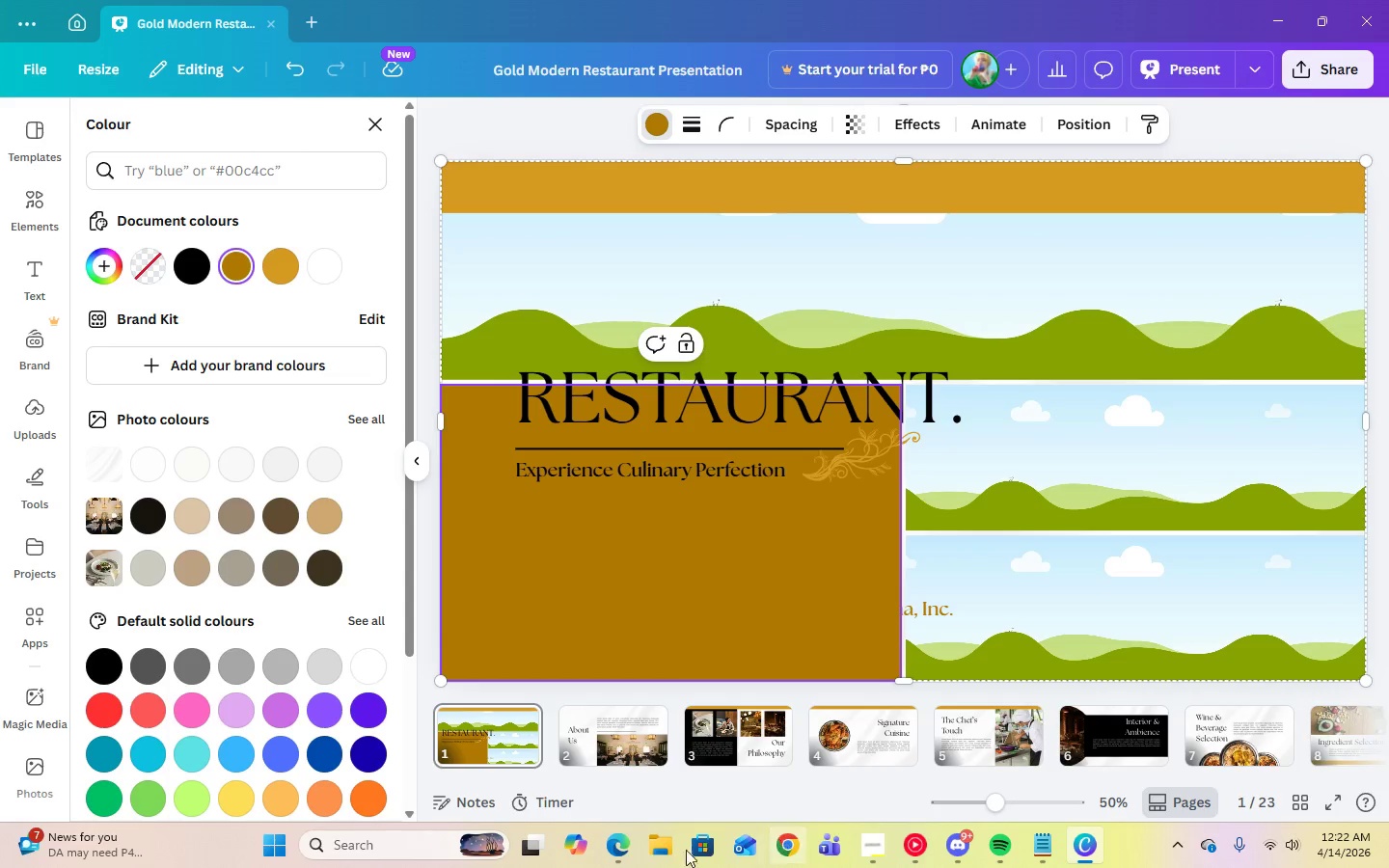 
mouse_move([623, 824])
 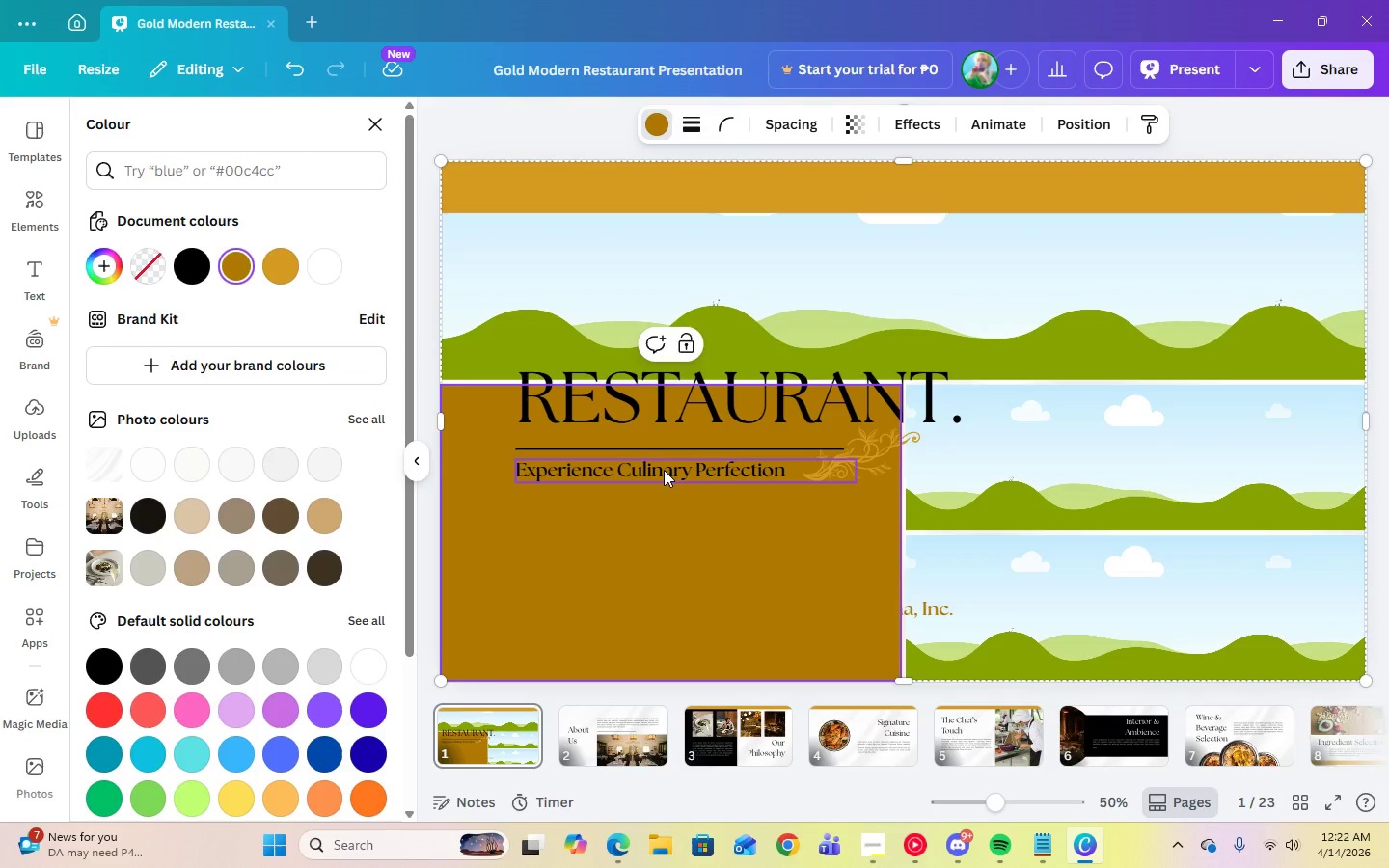 
left_click([664, 470])
 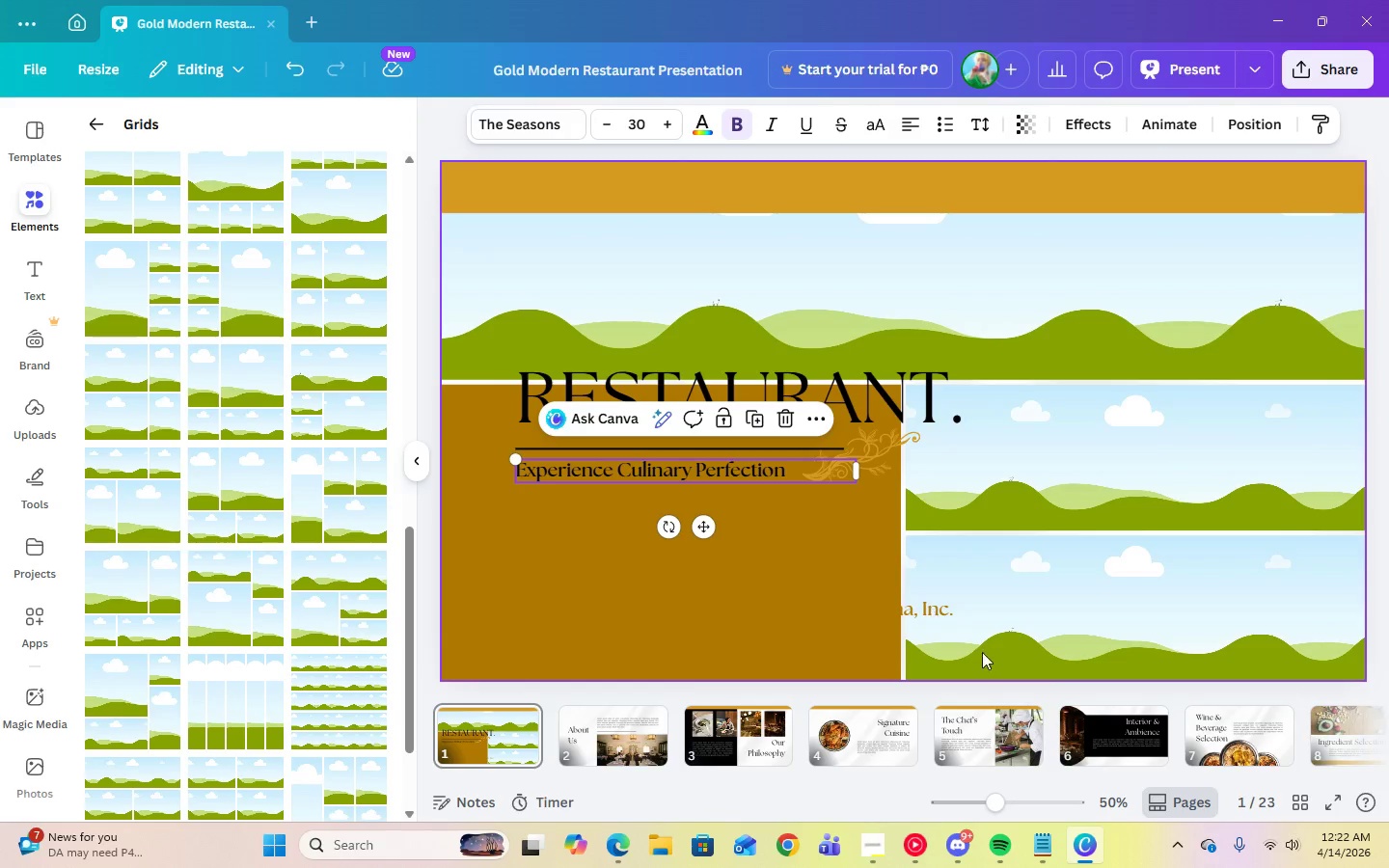 
left_click([944, 607])
 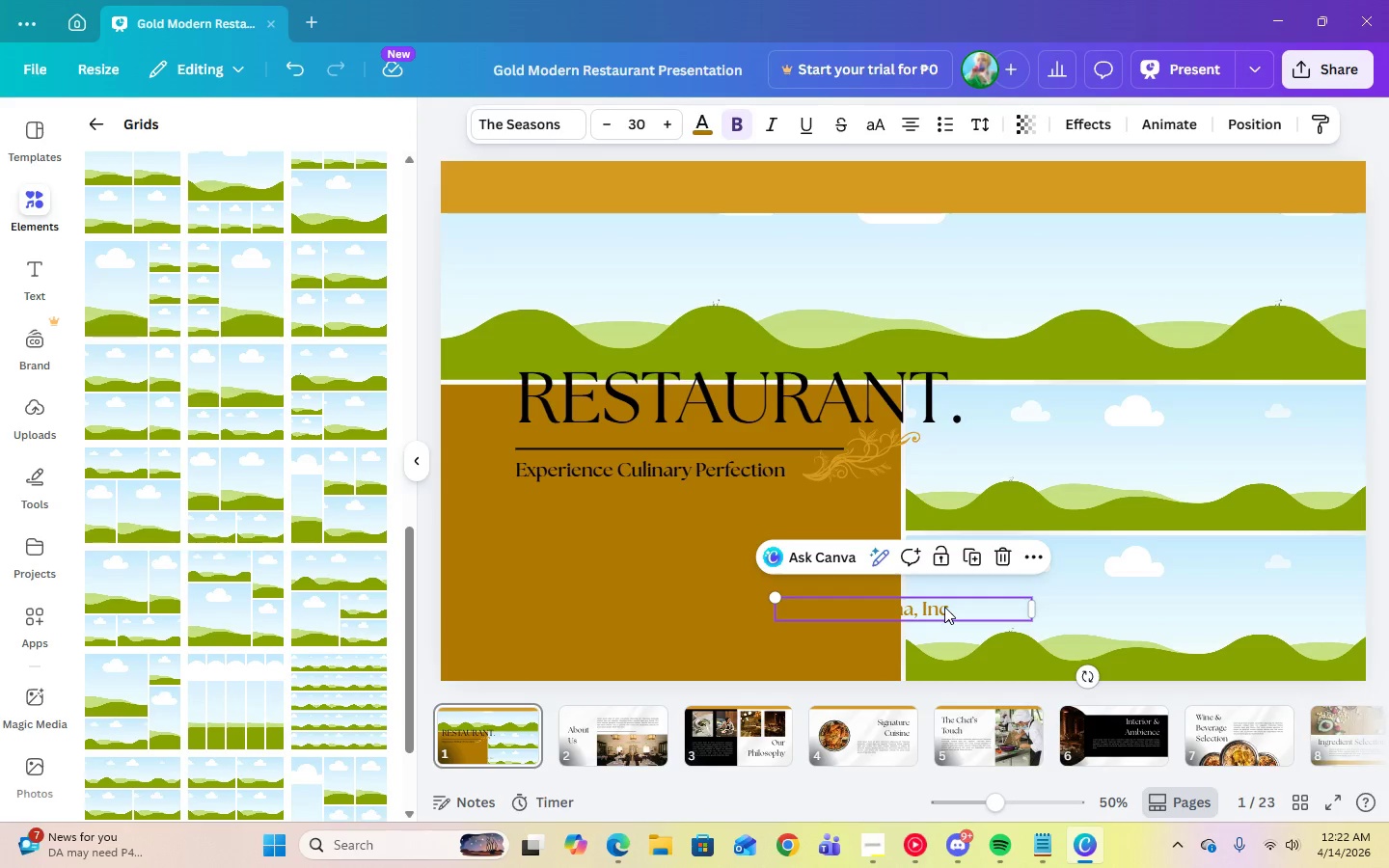 
left_click_drag(start_coordinate=[944, 607], to_coordinate=[719, 610])
 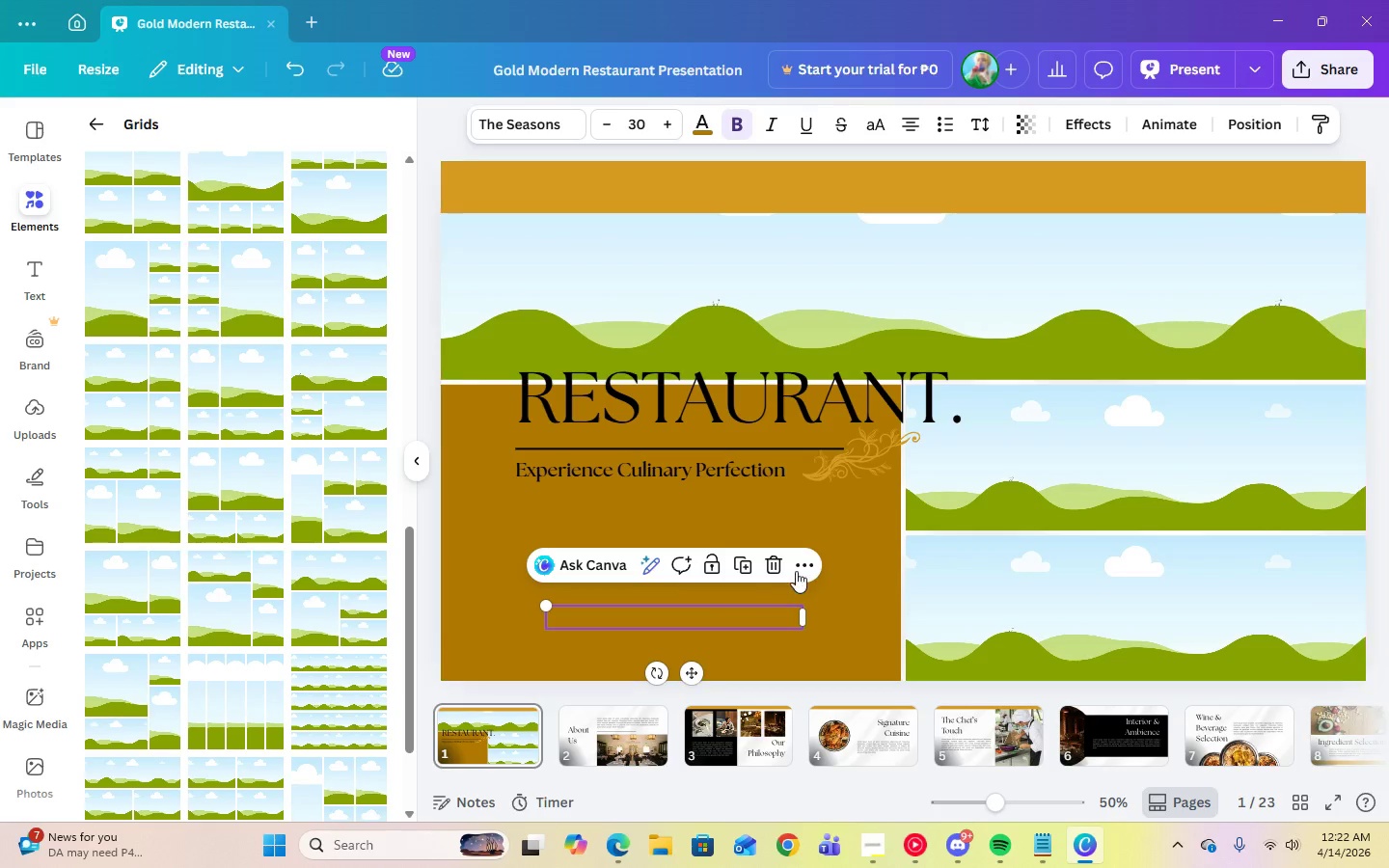 
left_click([800, 568])
 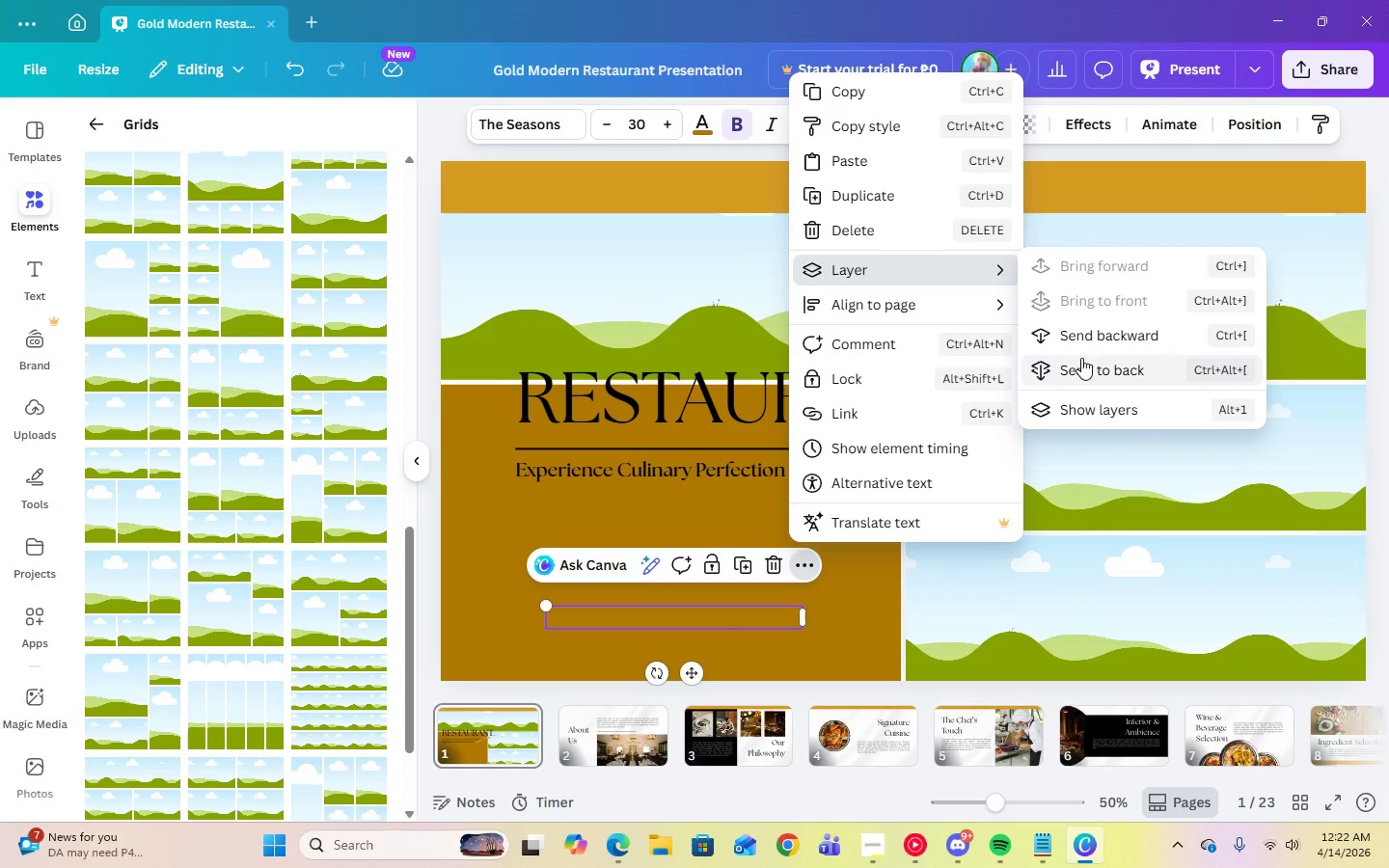 
wait(6.22)
 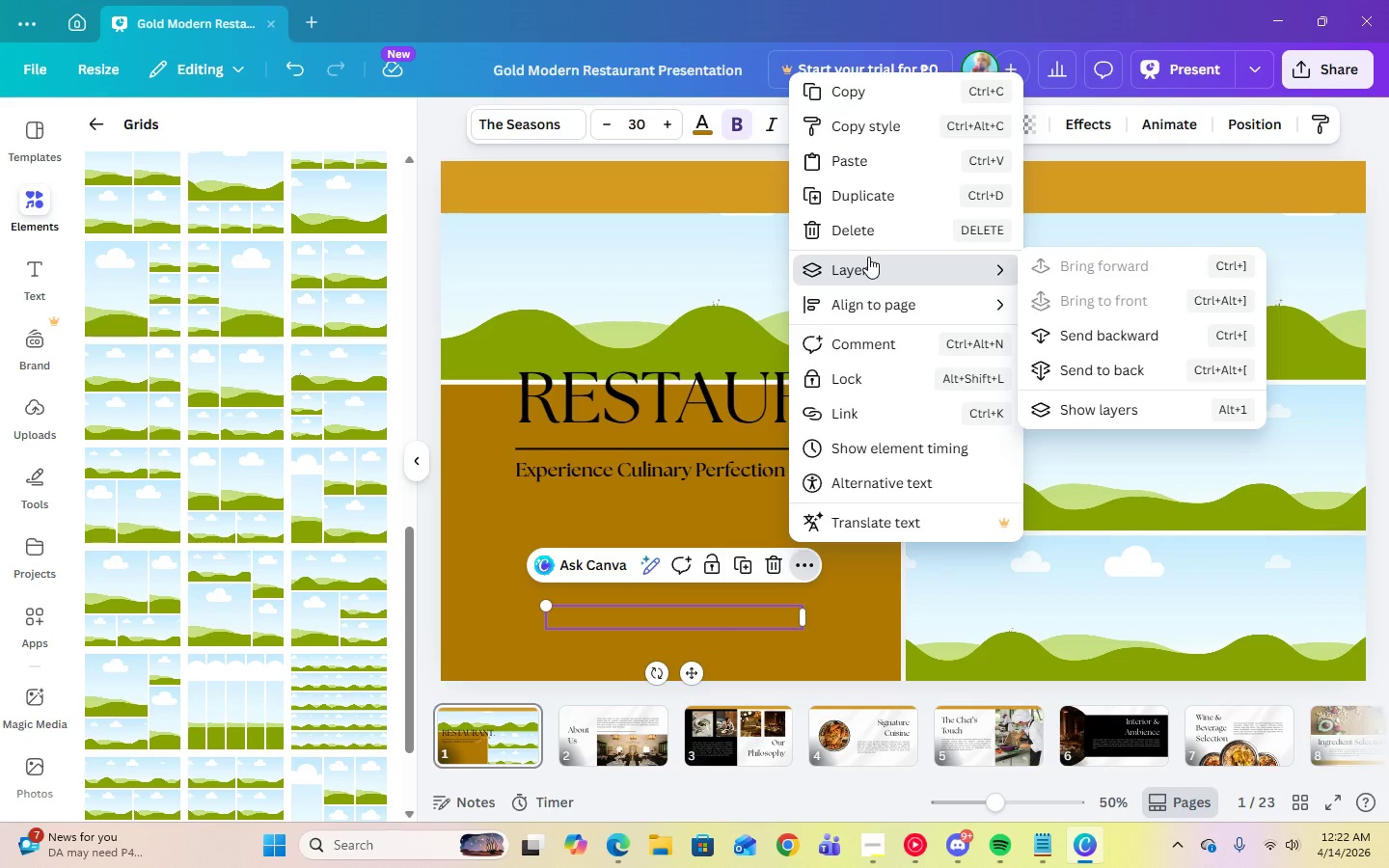 
left_click([883, 613])
 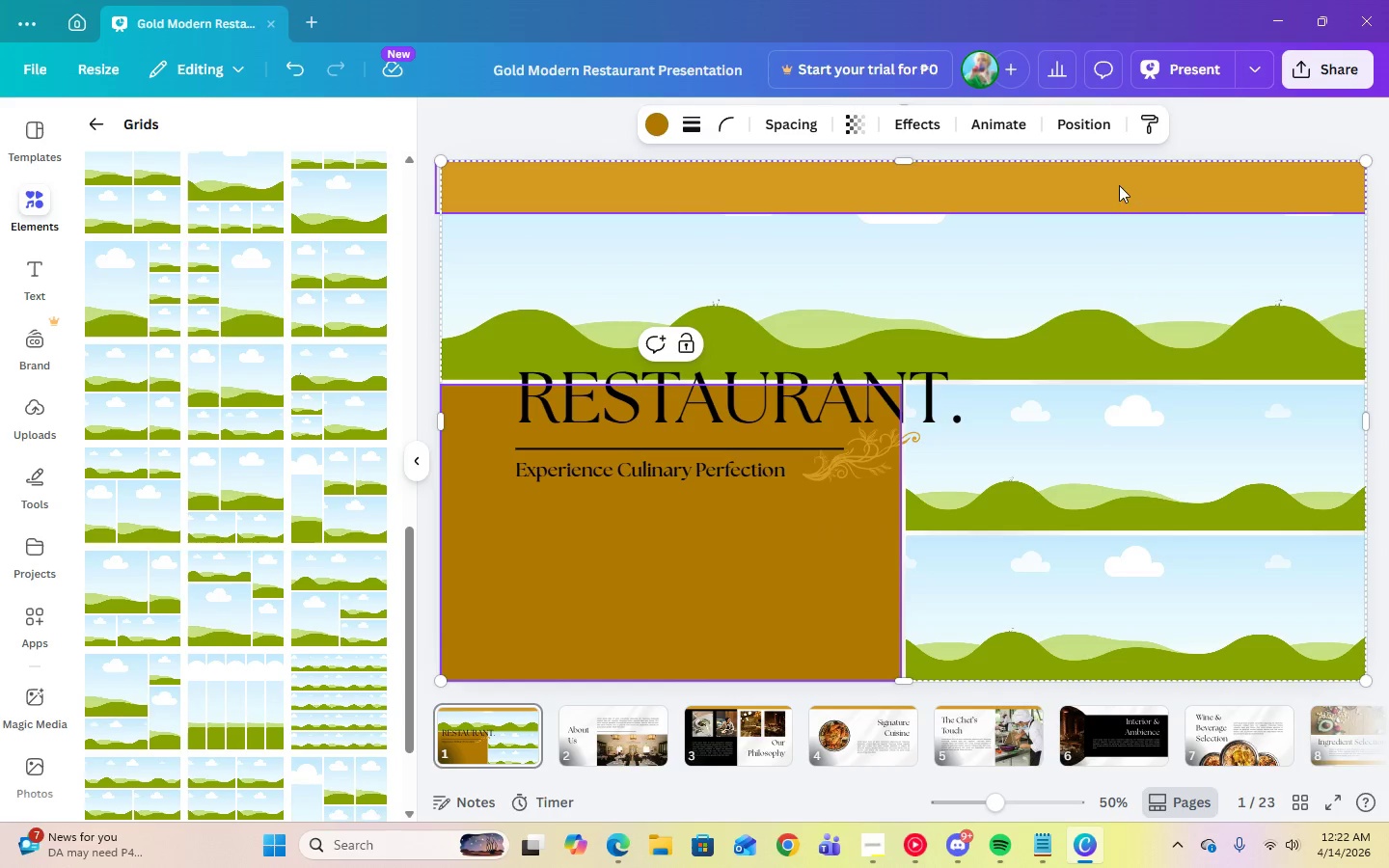 
left_click([1217, 254])
 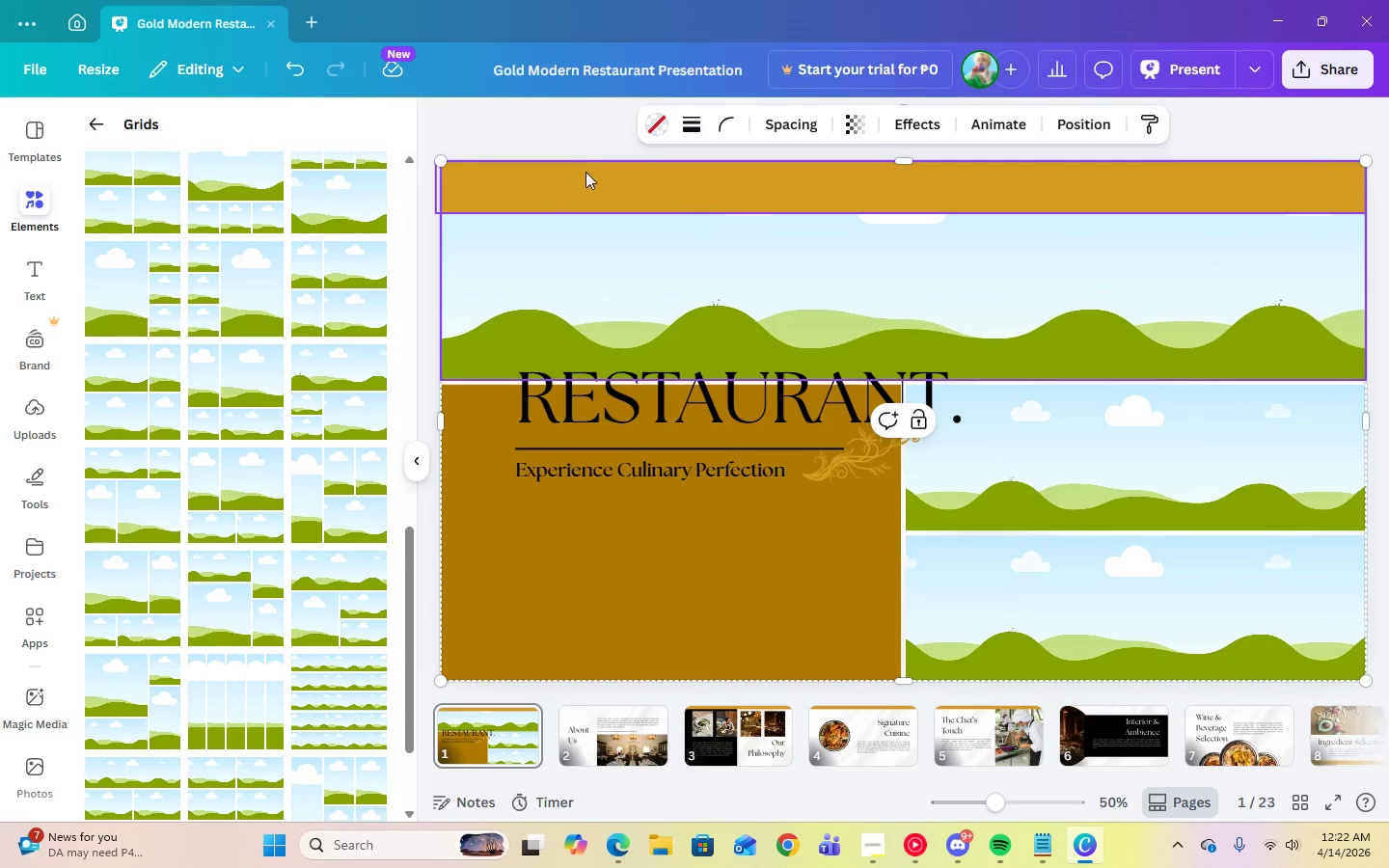 
left_click([550, 189])
 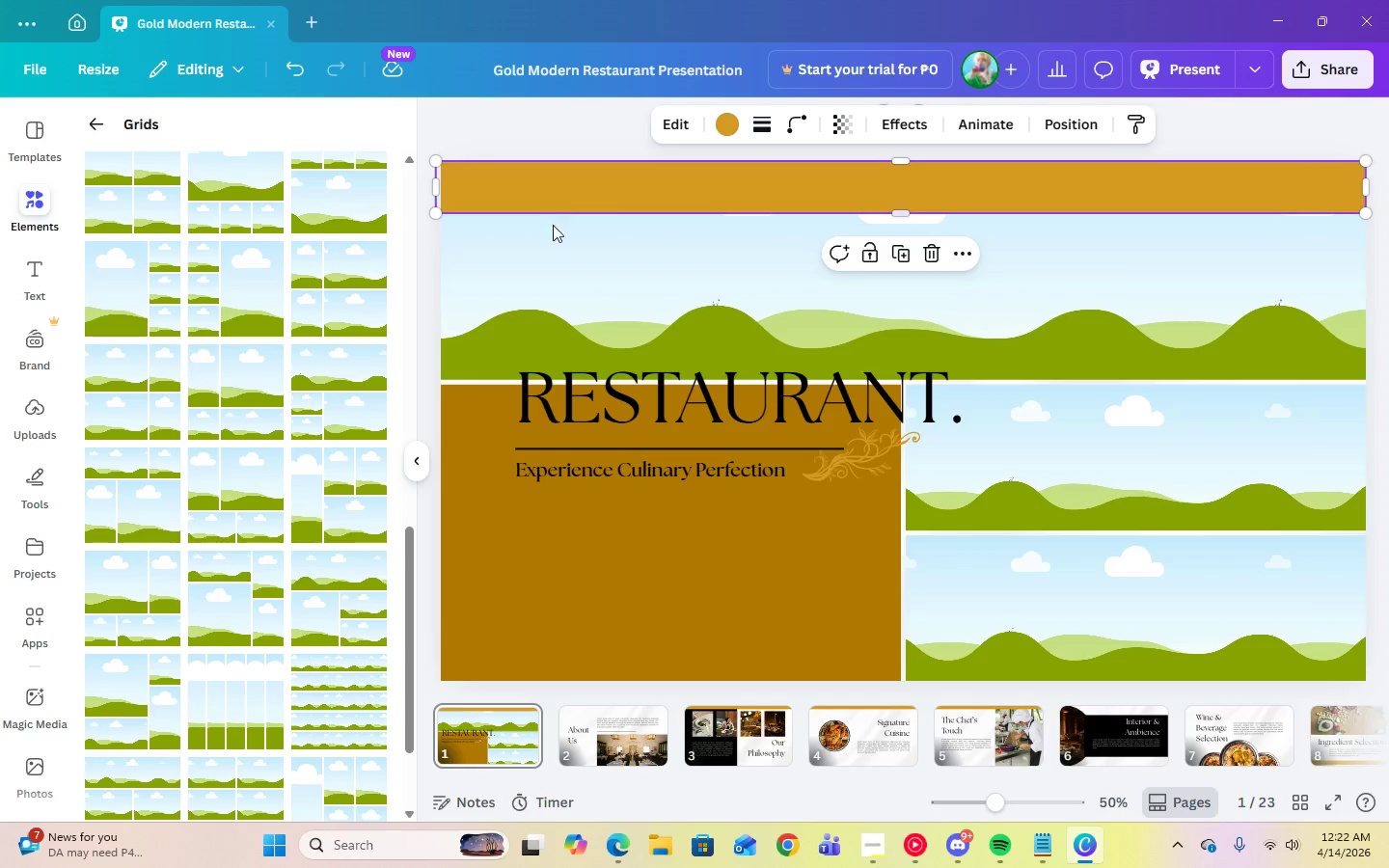 
left_click([553, 243])
 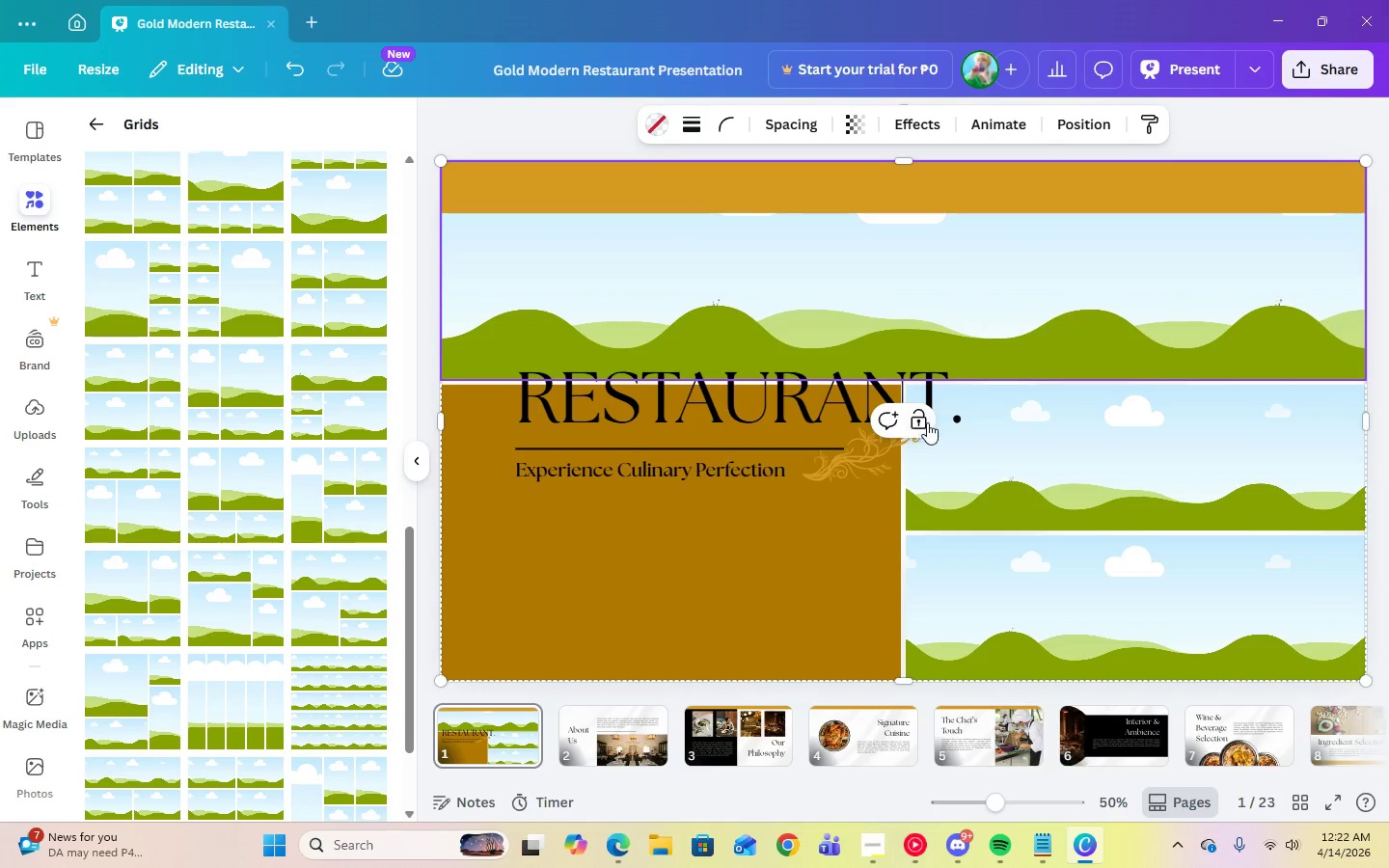 
right_click([1172, 254])
 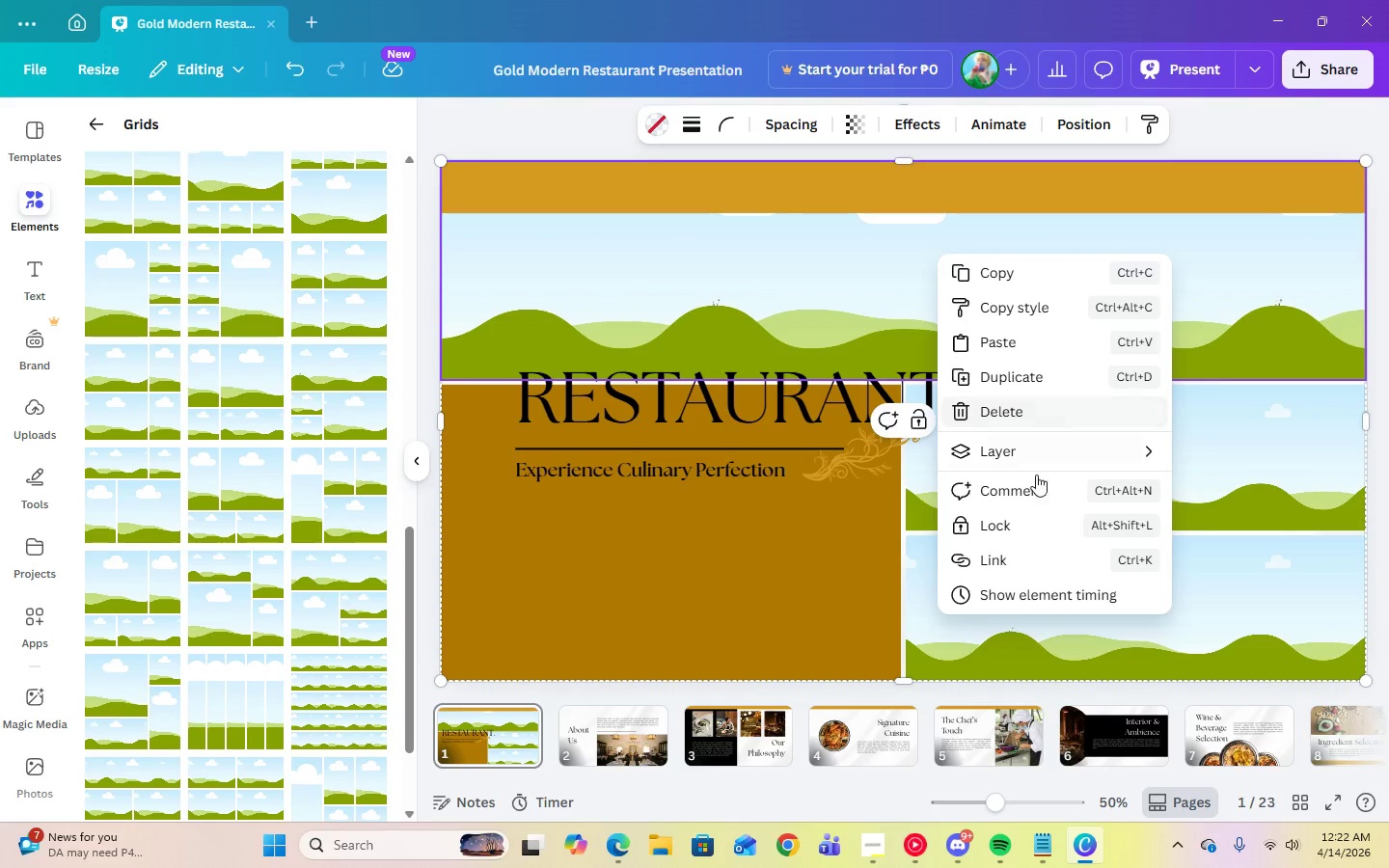 
mouse_move([1018, 461])
 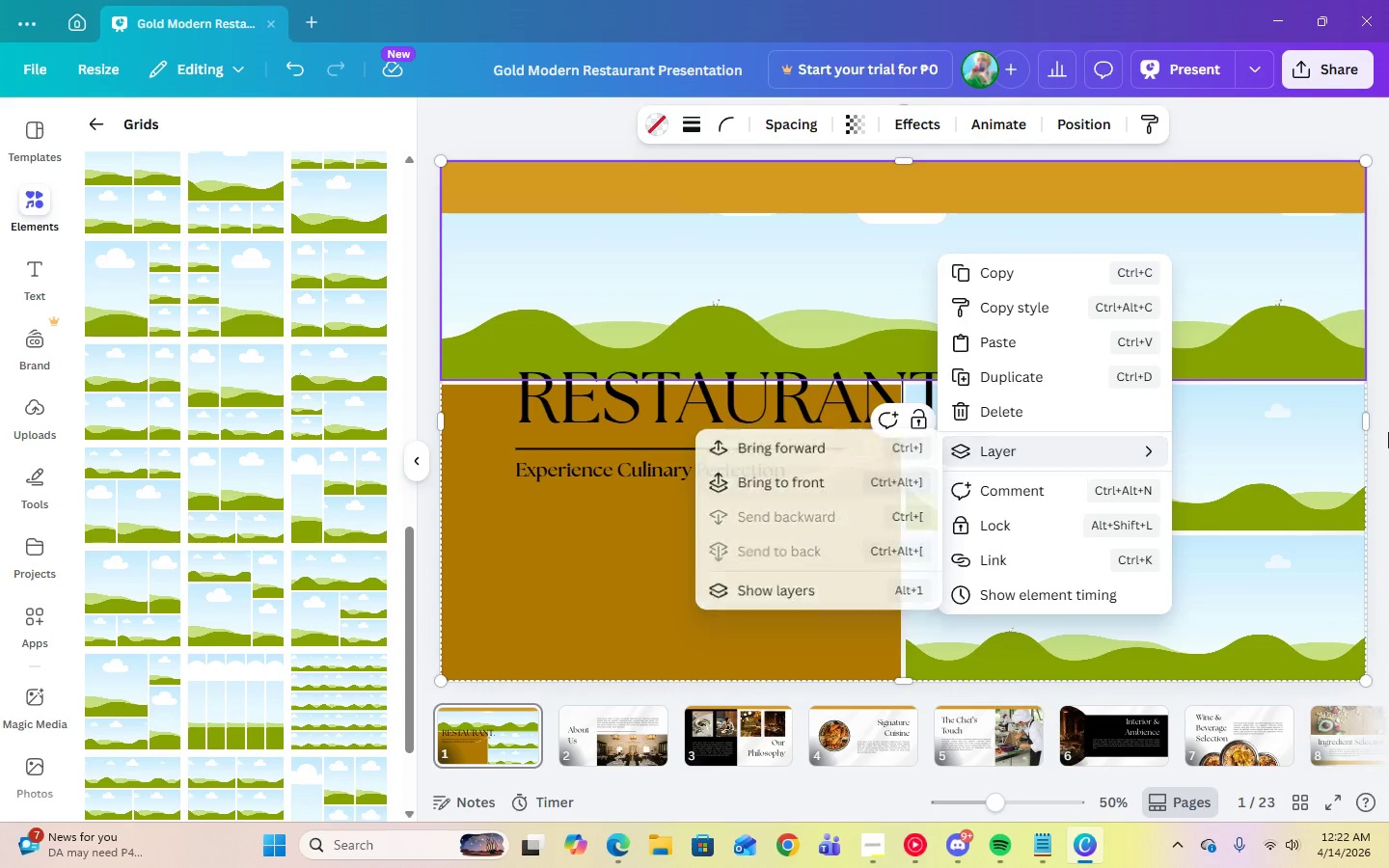 
left_click([1298, 619])
 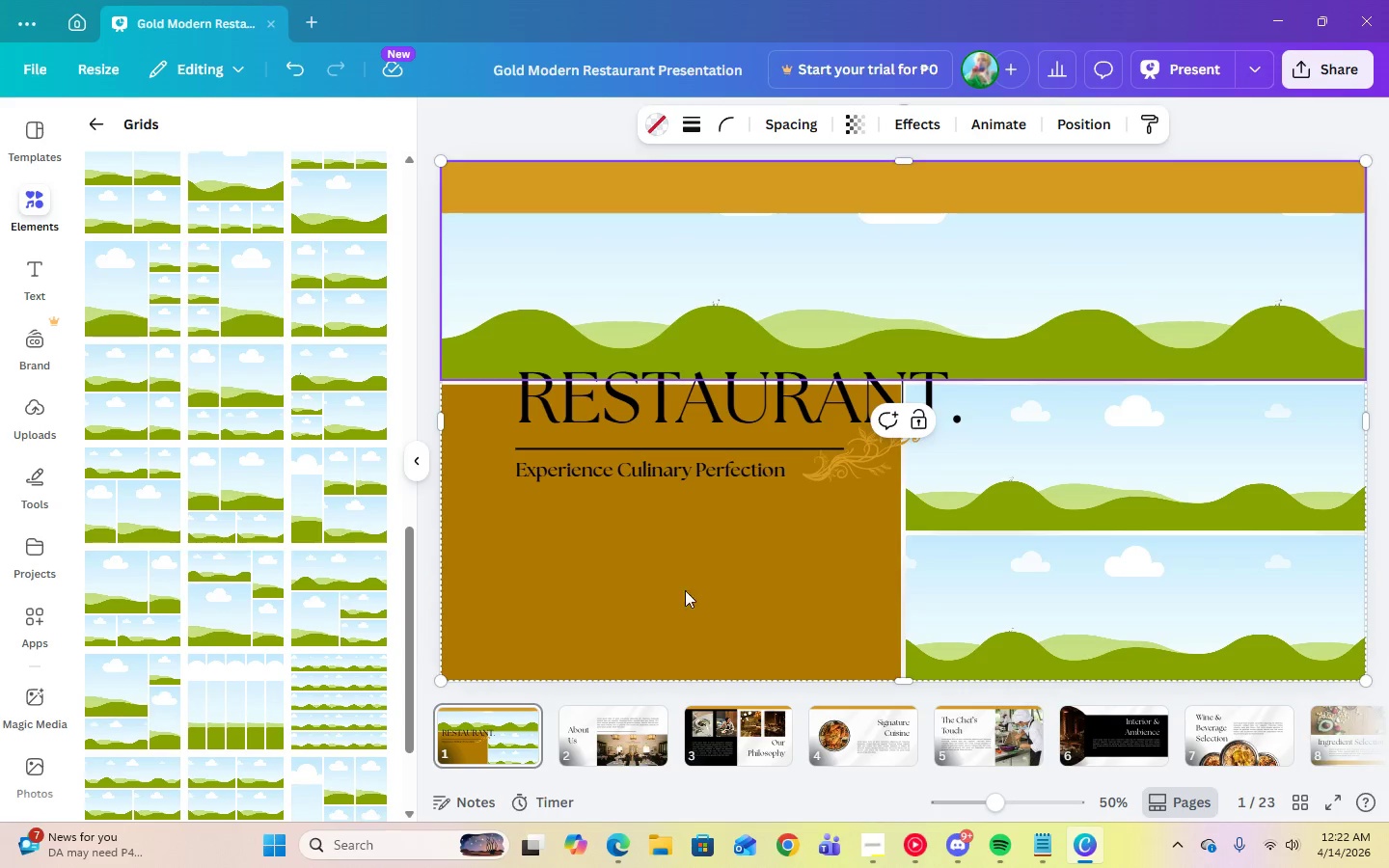 
left_click([676, 594])
 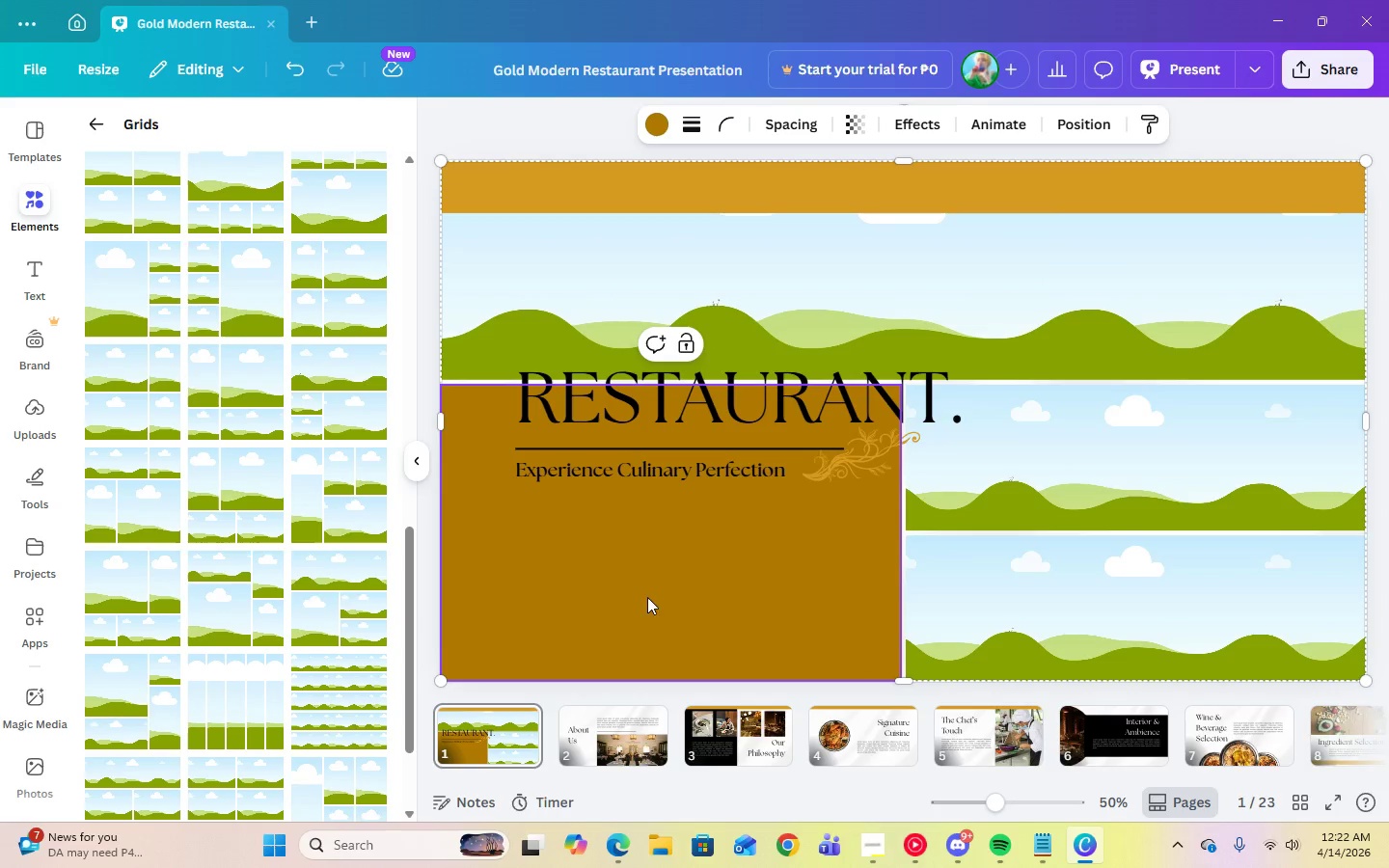 
left_click_drag(start_coordinate=[637, 597], to_coordinate=[650, 620])
 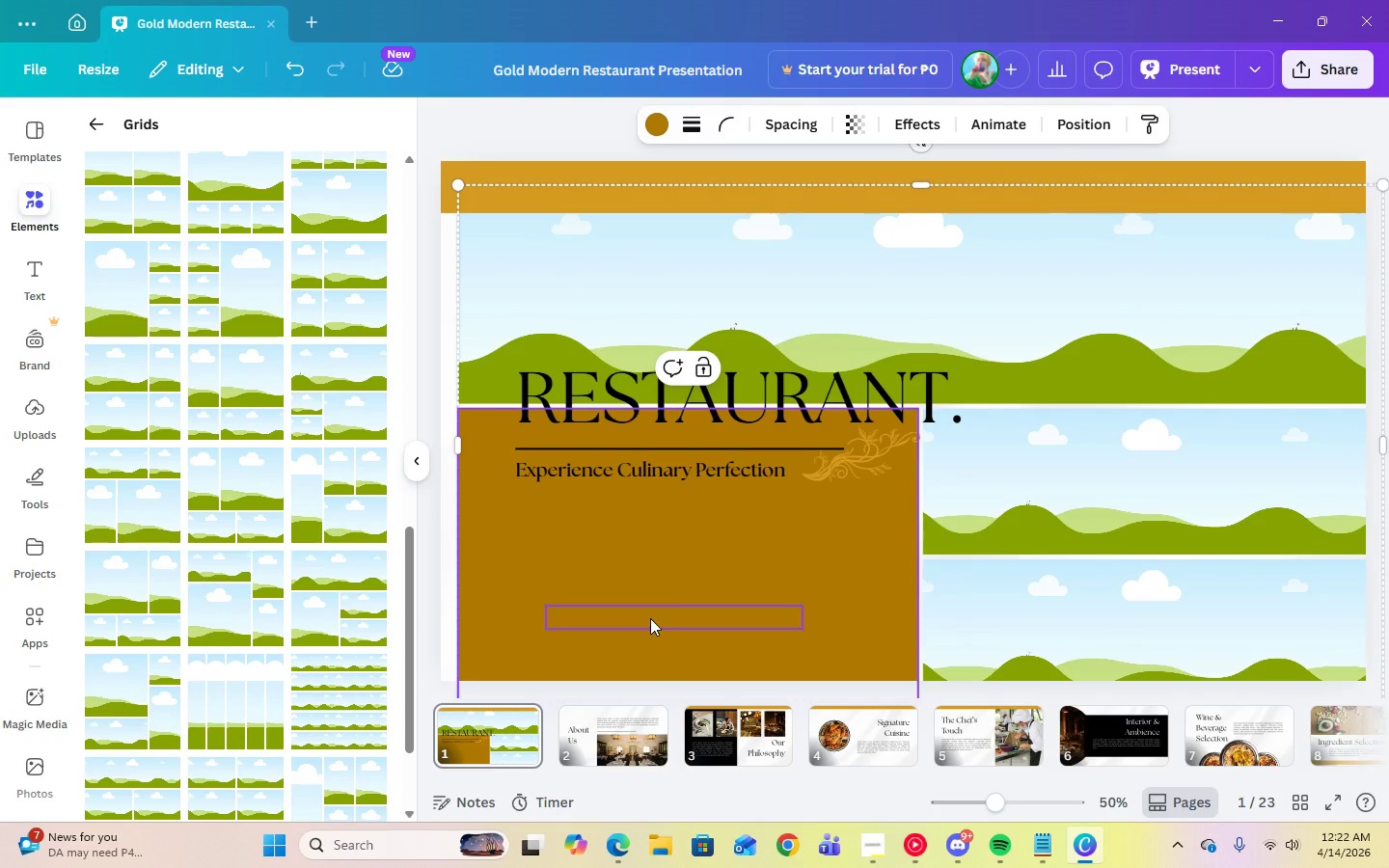 
left_click([650, 618])
 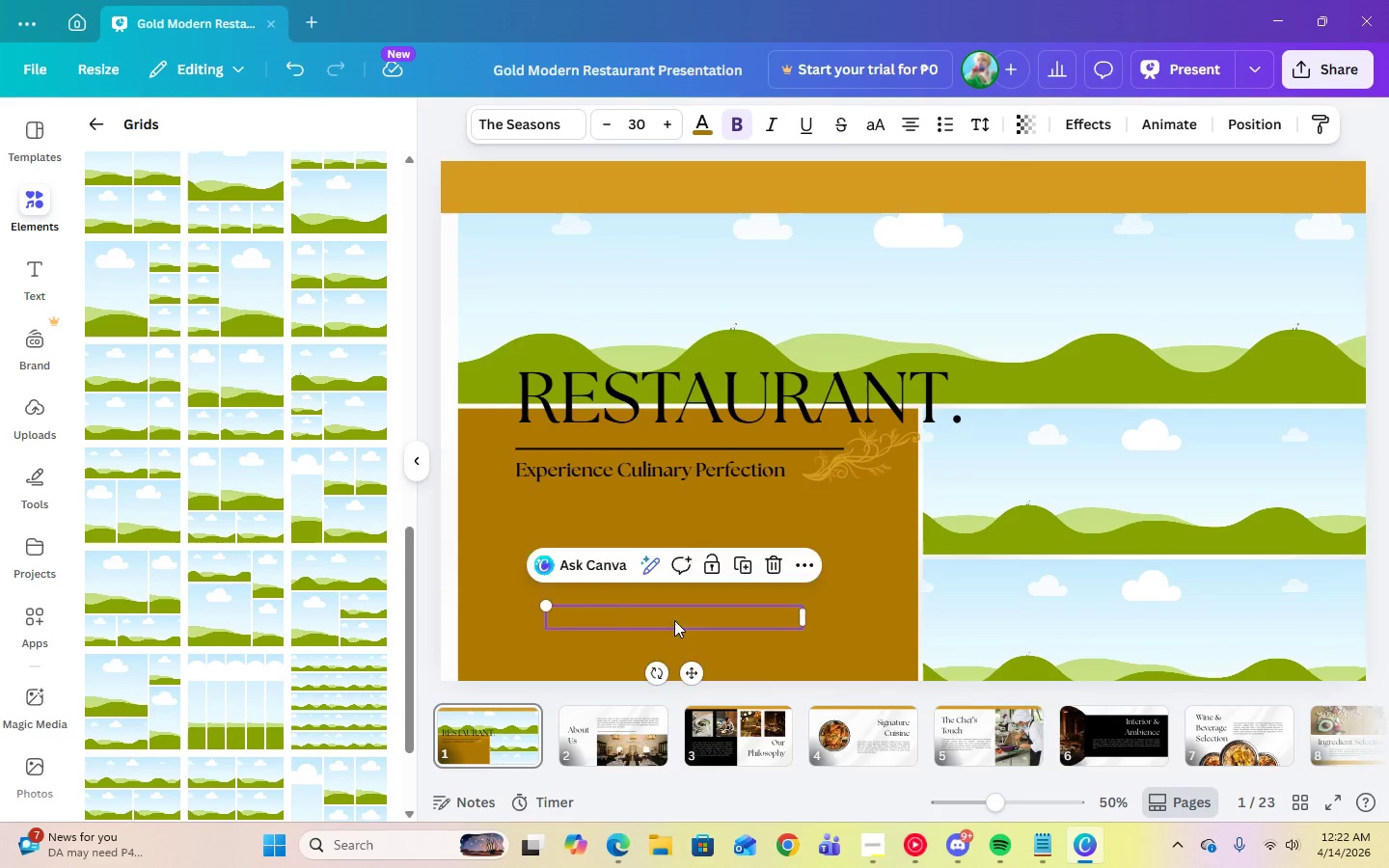 
left_click_drag(start_coordinate=[651, 618], to_coordinate=[1089, 615])
 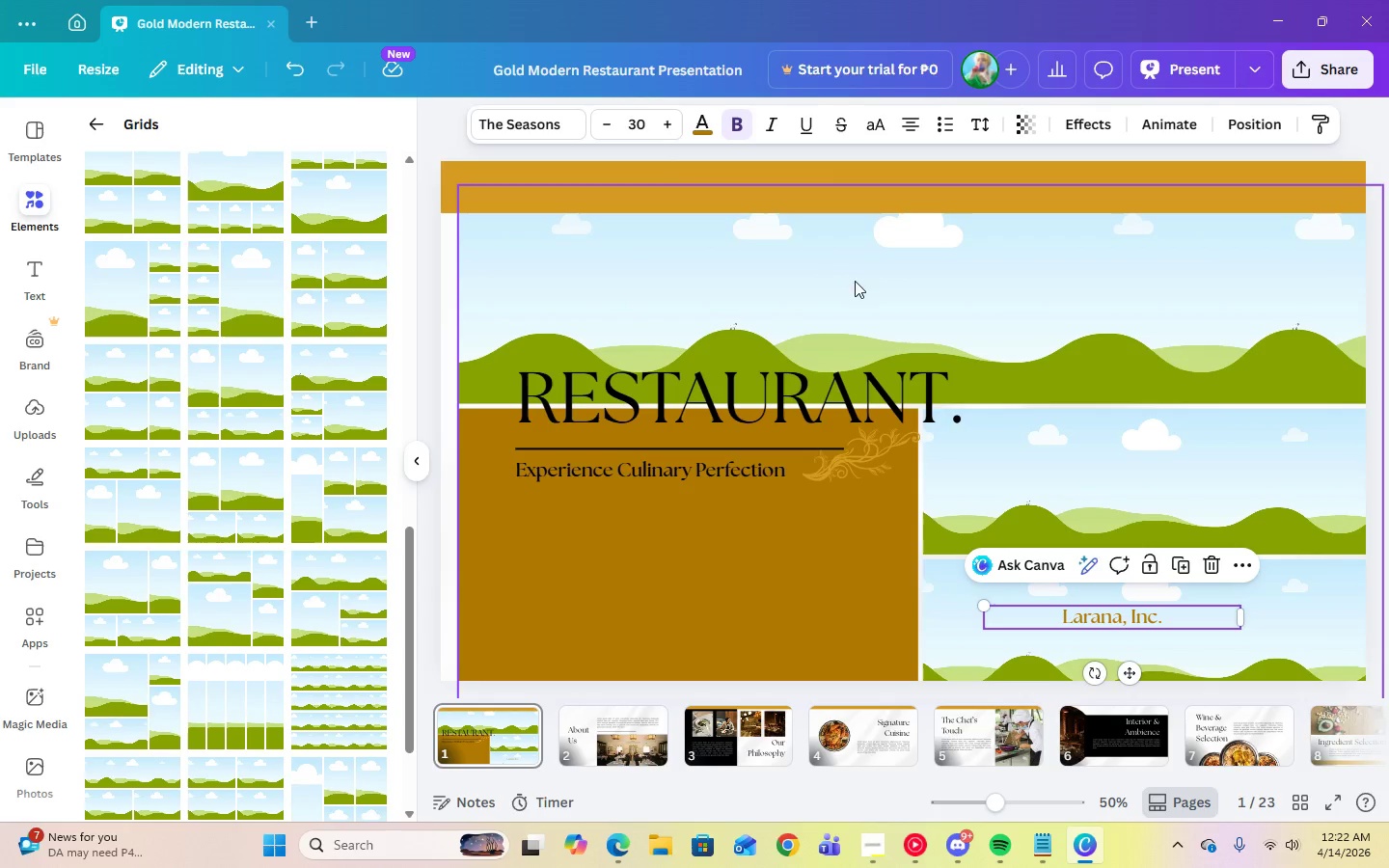 
left_click_drag(start_coordinate=[847, 256], to_coordinate=[822, 226])
 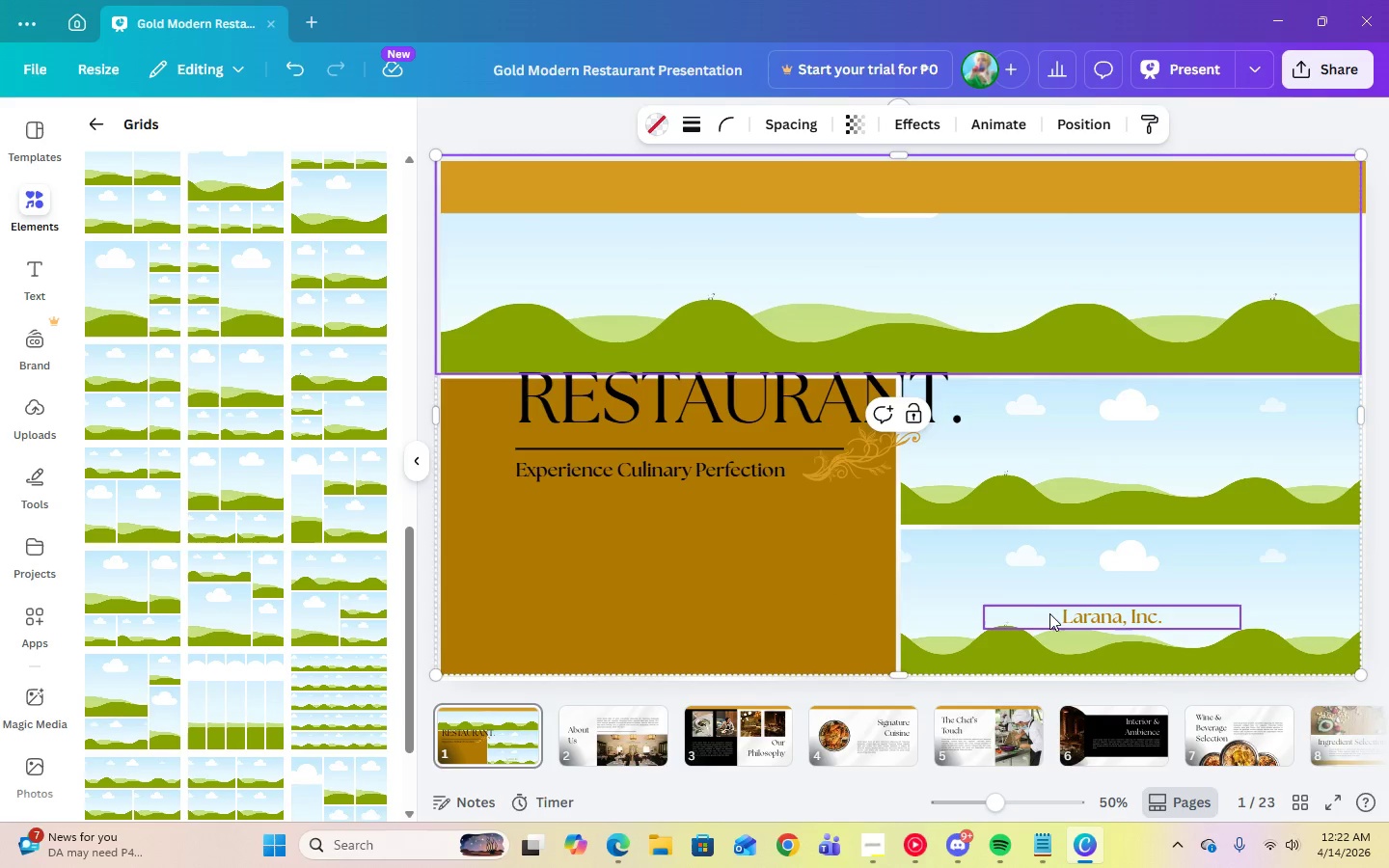 
left_click([1061, 616])
 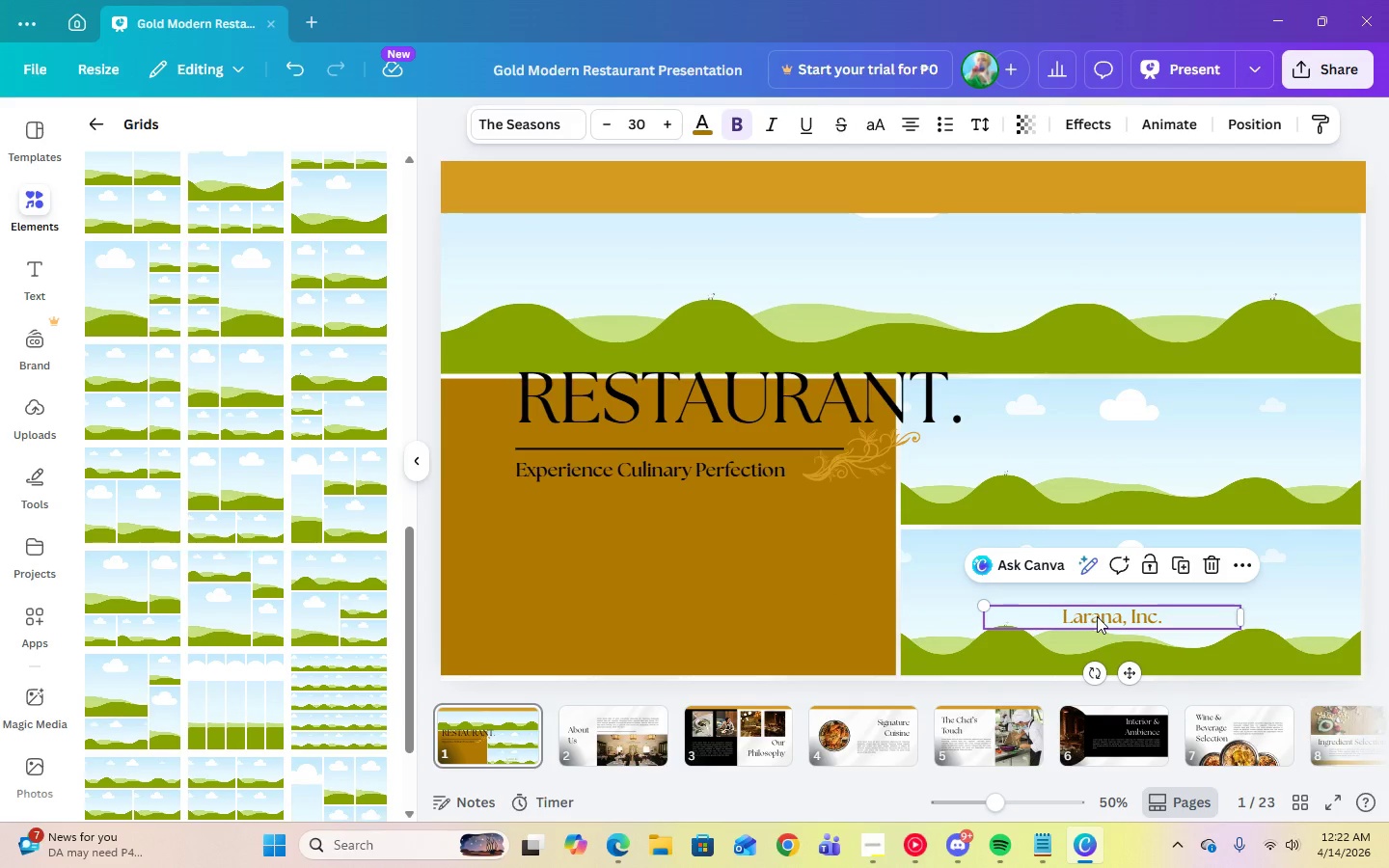 
left_click([1242, 568])
 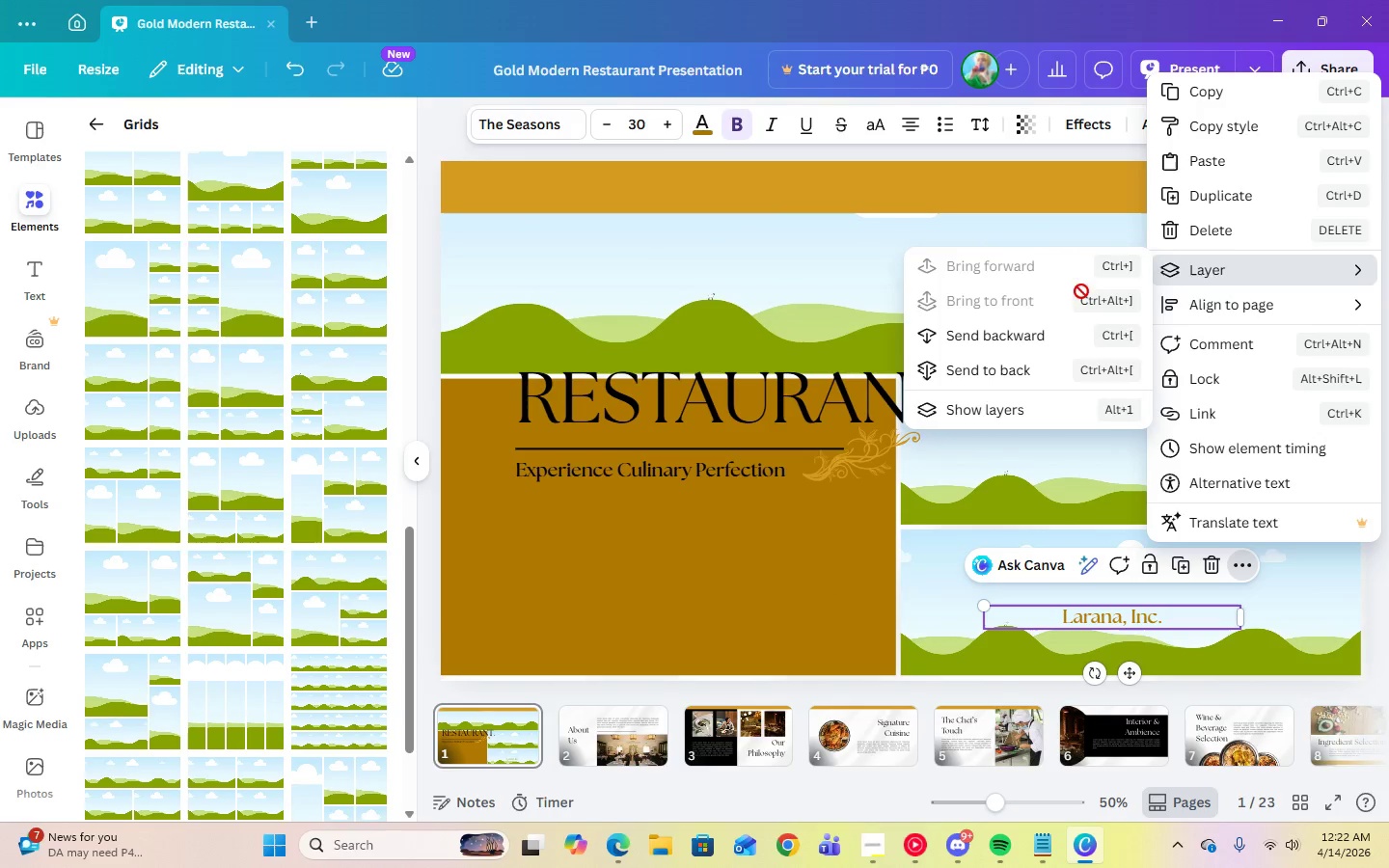 
left_click([843, 277])
 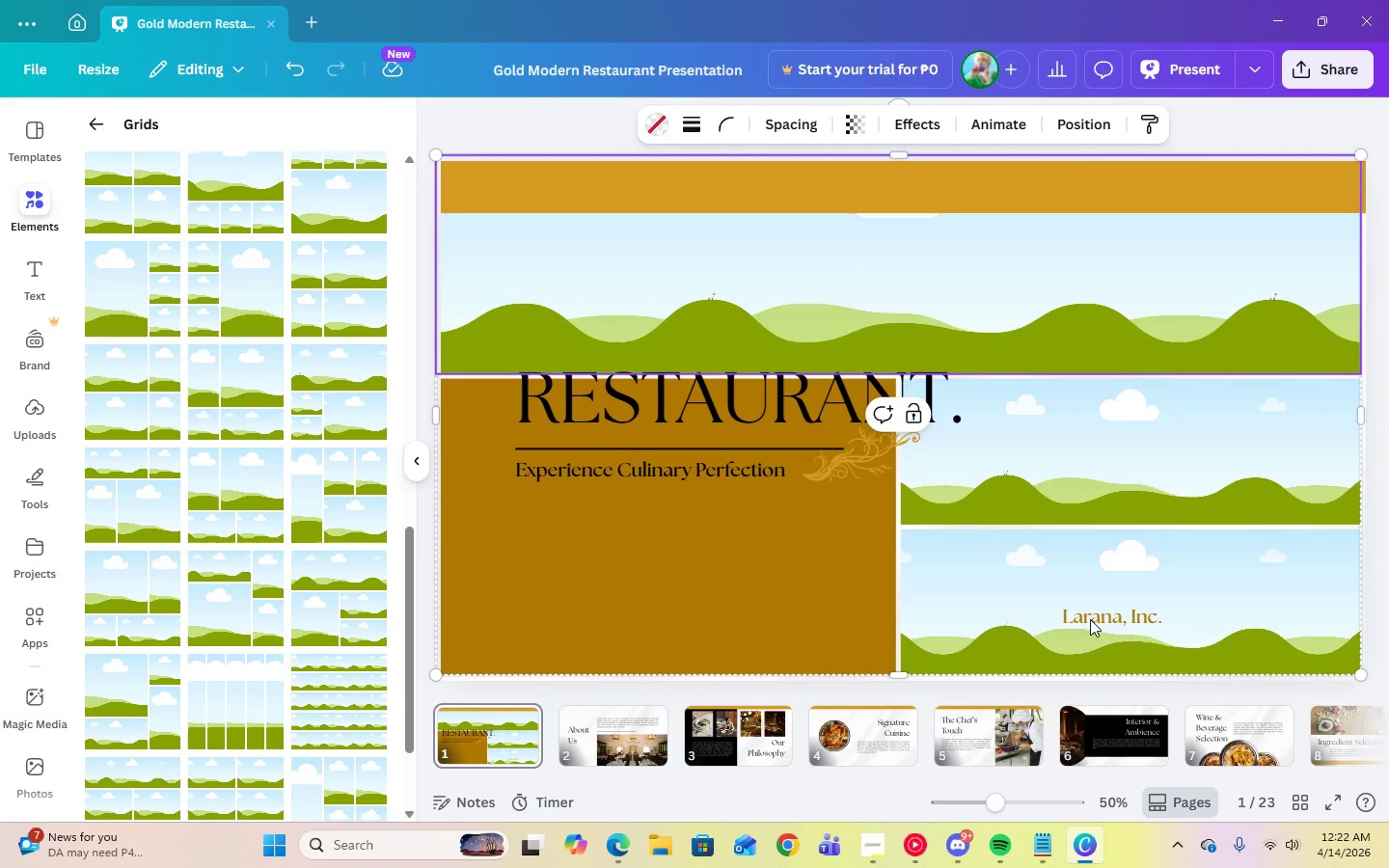 
left_click_drag(start_coordinate=[1090, 616], to_coordinate=[667, 614])
 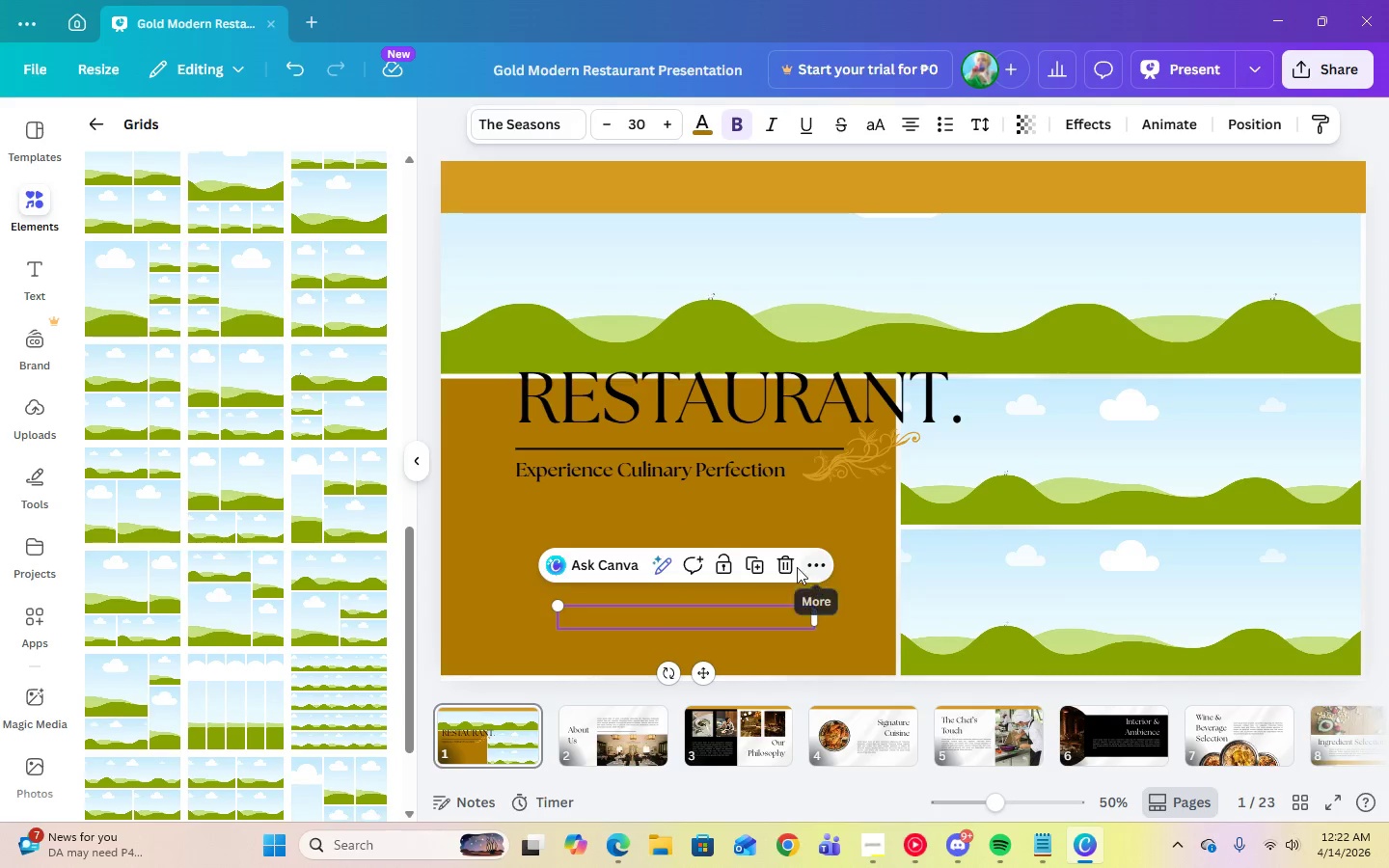 
left_click([788, 564])
 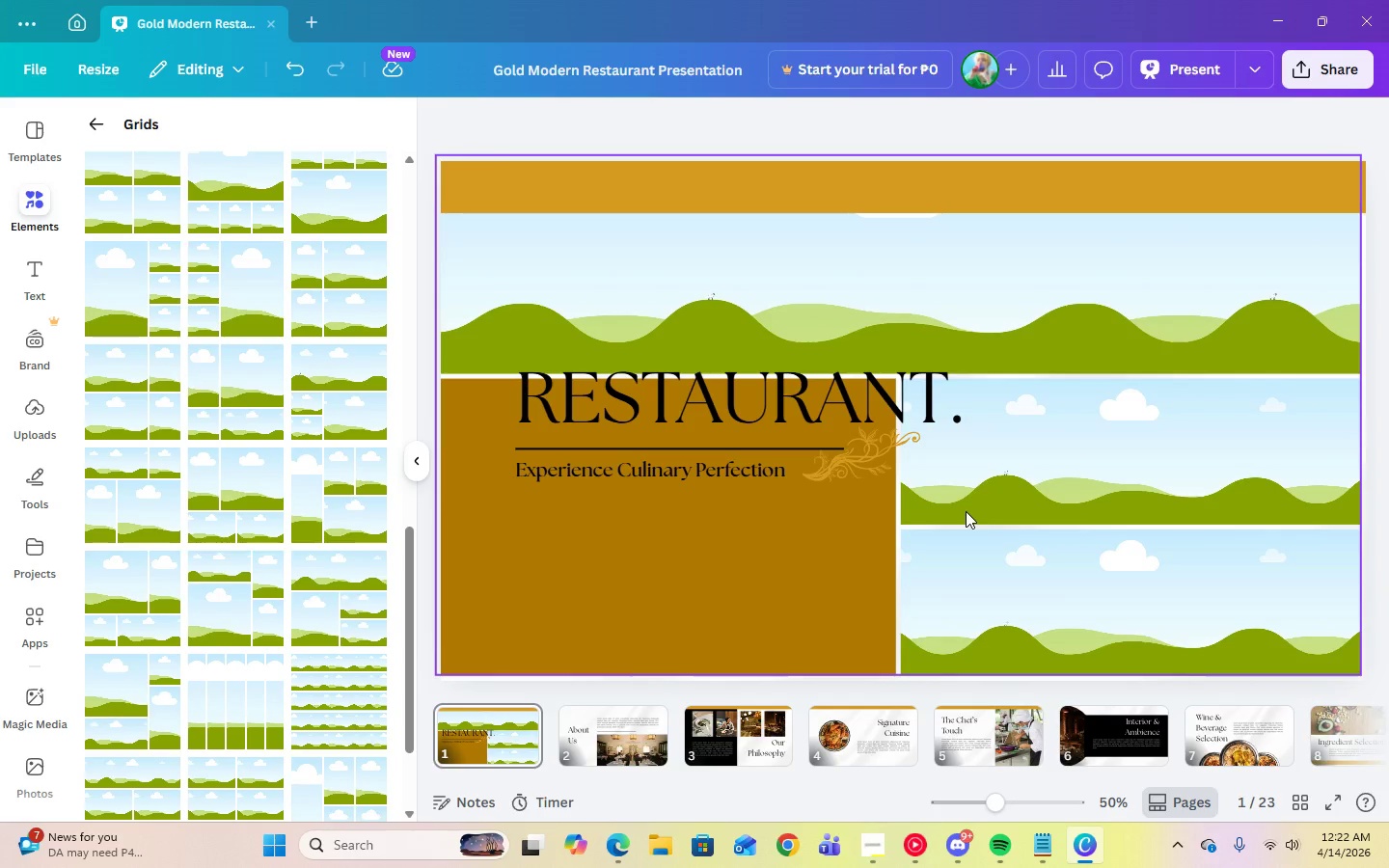 
wait(5.02)
 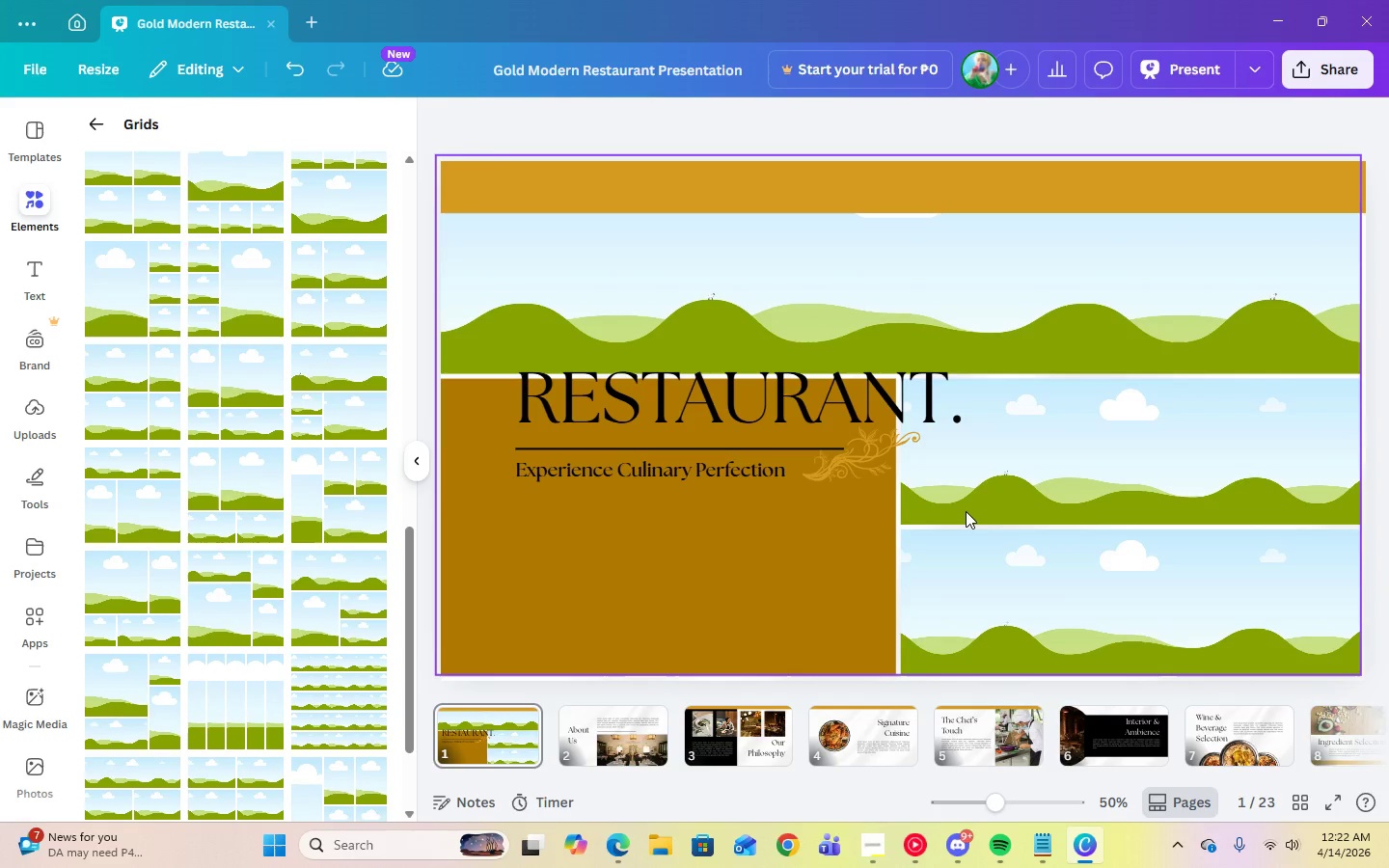 
left_click([861, 457])
 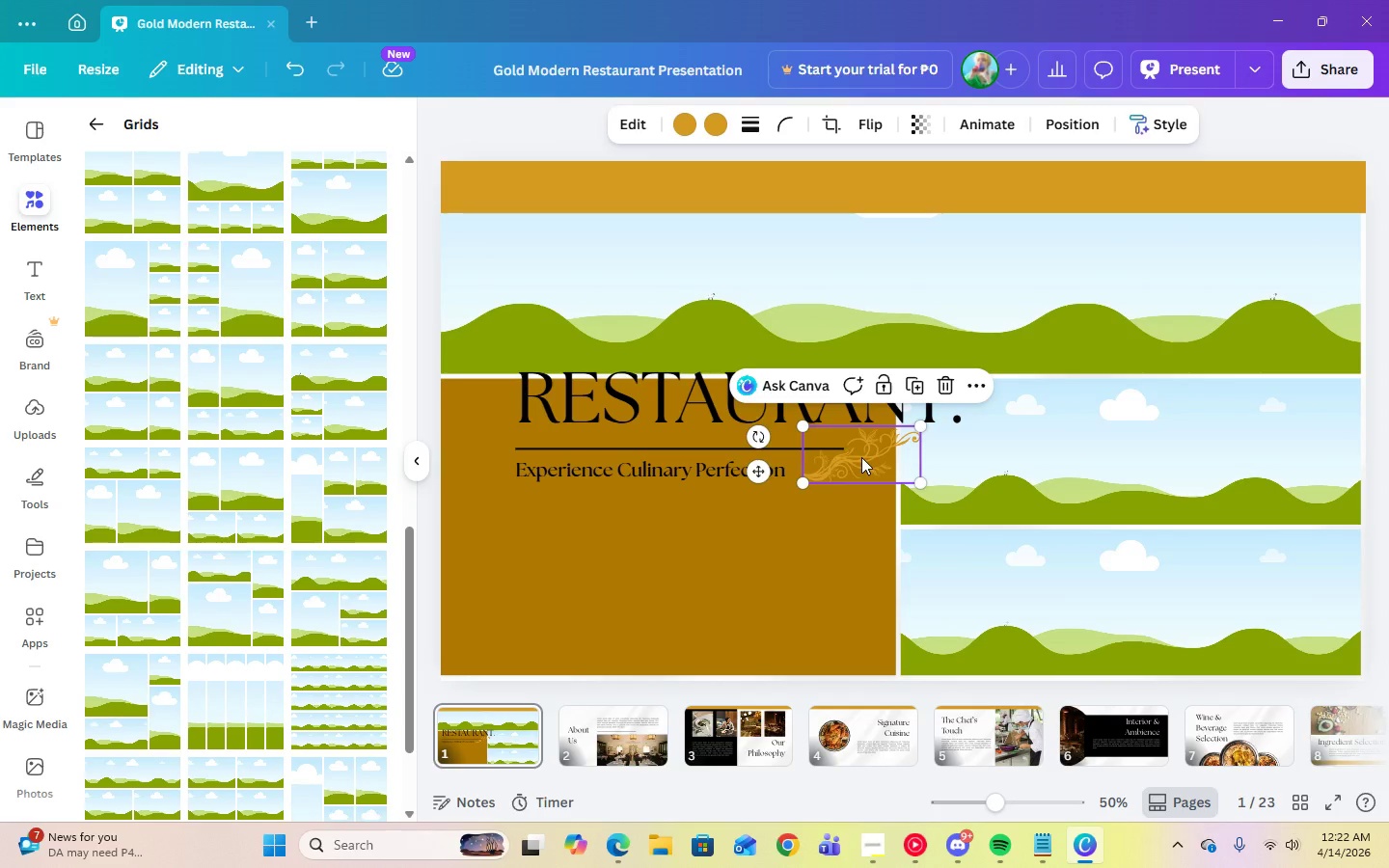 
key(Delete)
 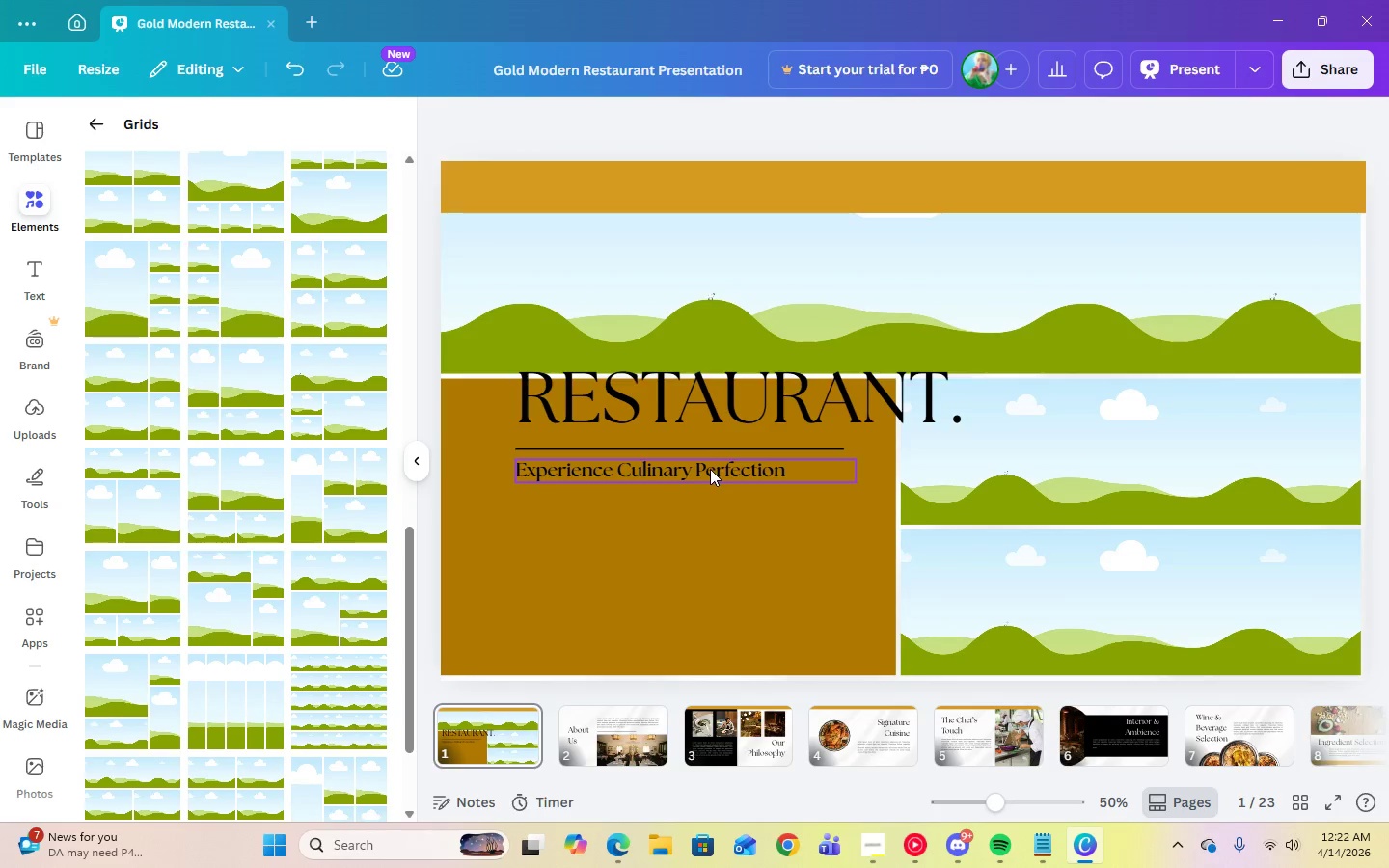 
left_click_drag(start_coordinate=[710, 470], to_coordinate=[712, 610])
 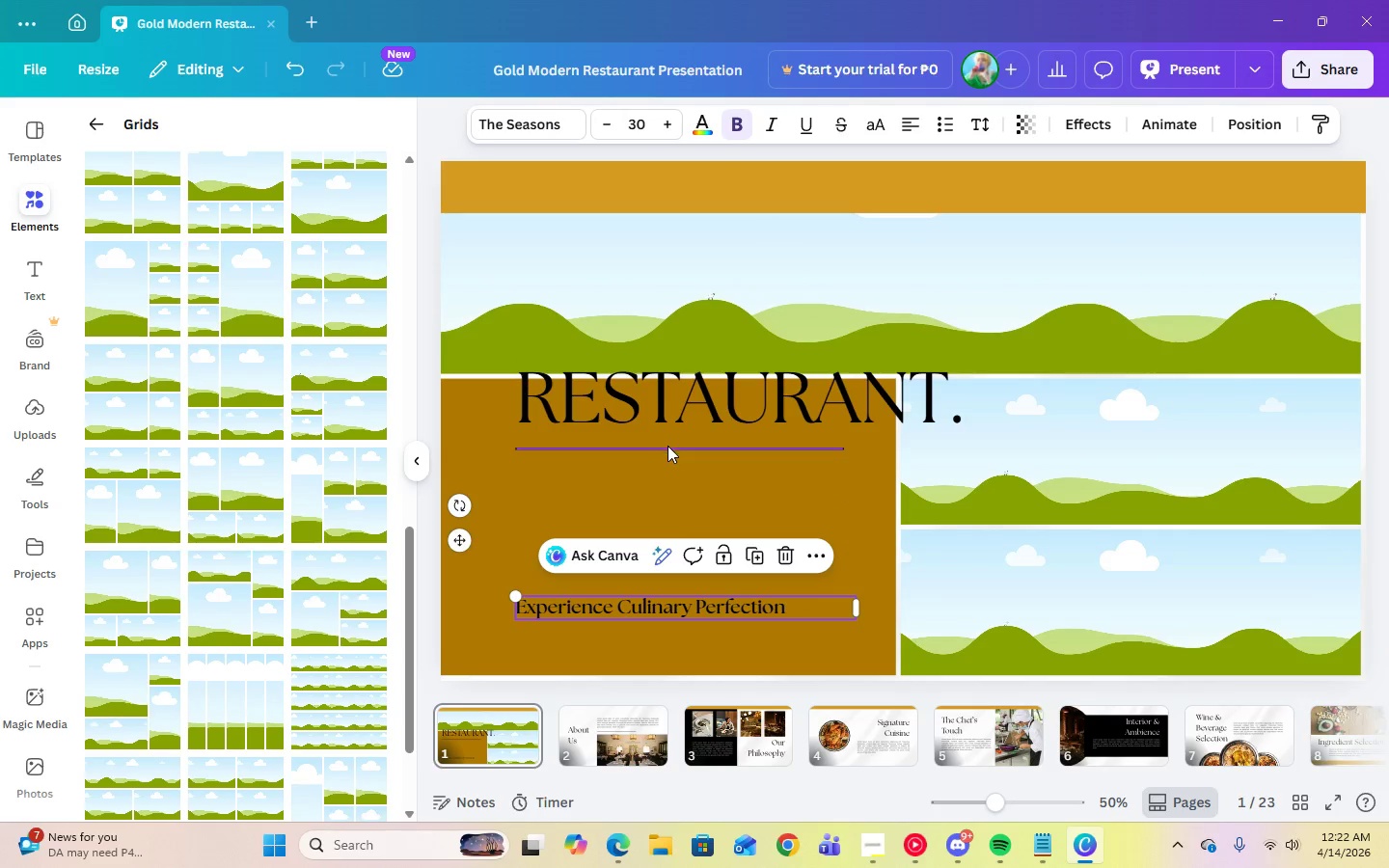 
left_click_drag(start_coordinate=[667, 446], to_coordinate=[667, 581])
 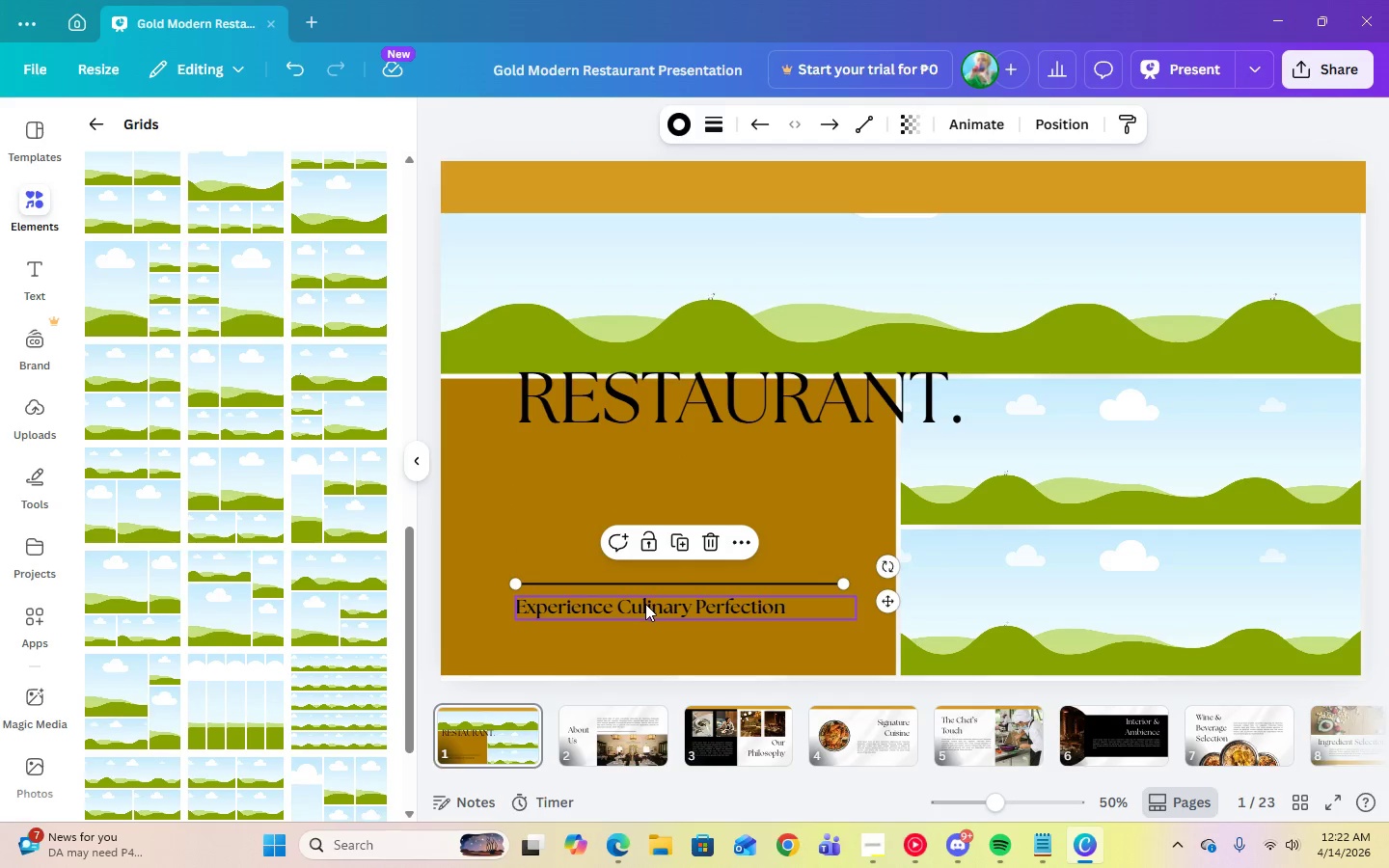 
left_click_drag(start_coordinate=[645, 604], to_coordinate=[646, 613])
 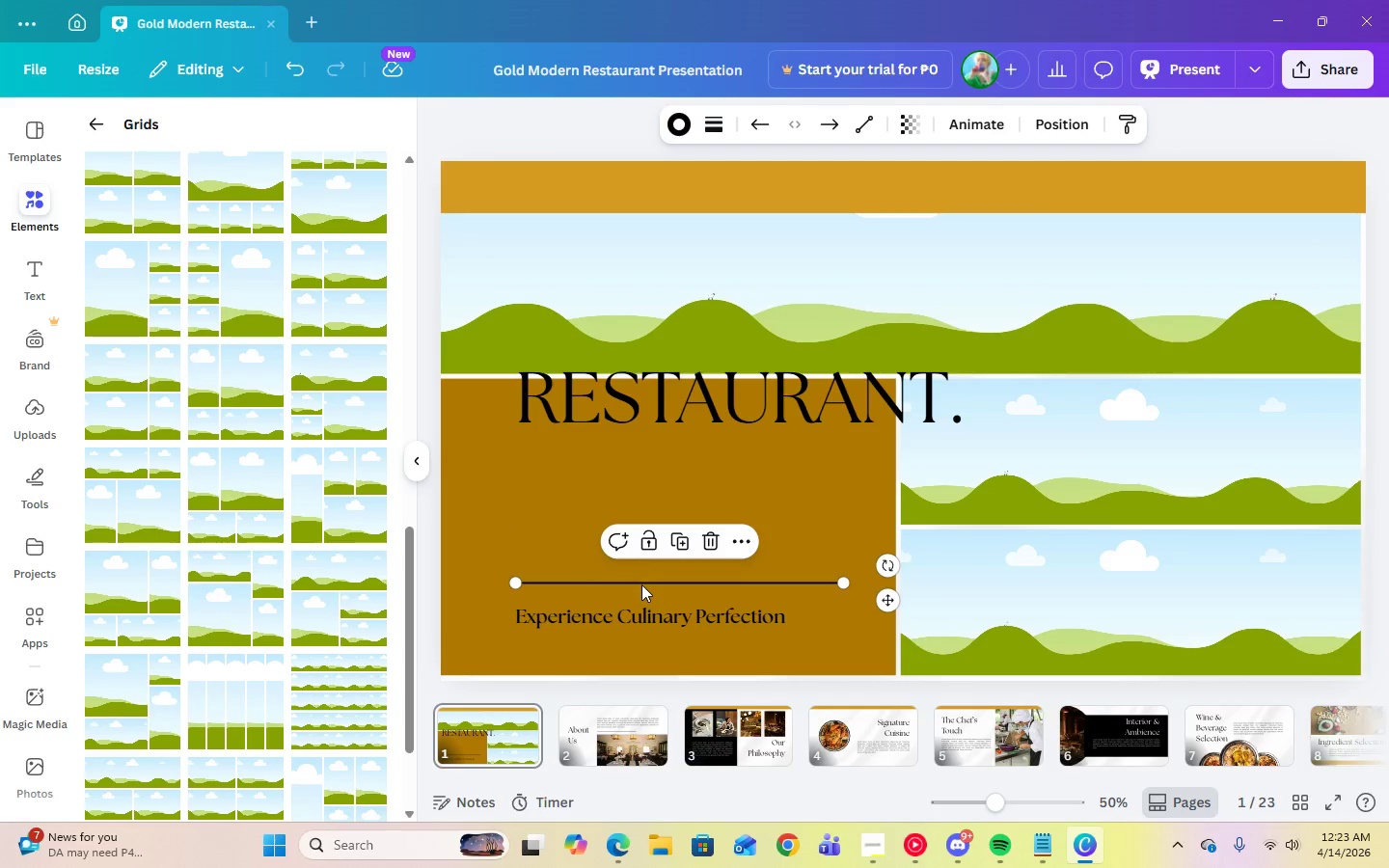 
left_click_drag(start_coordinate=[686, 397], to_coordinate=[657, 514])
 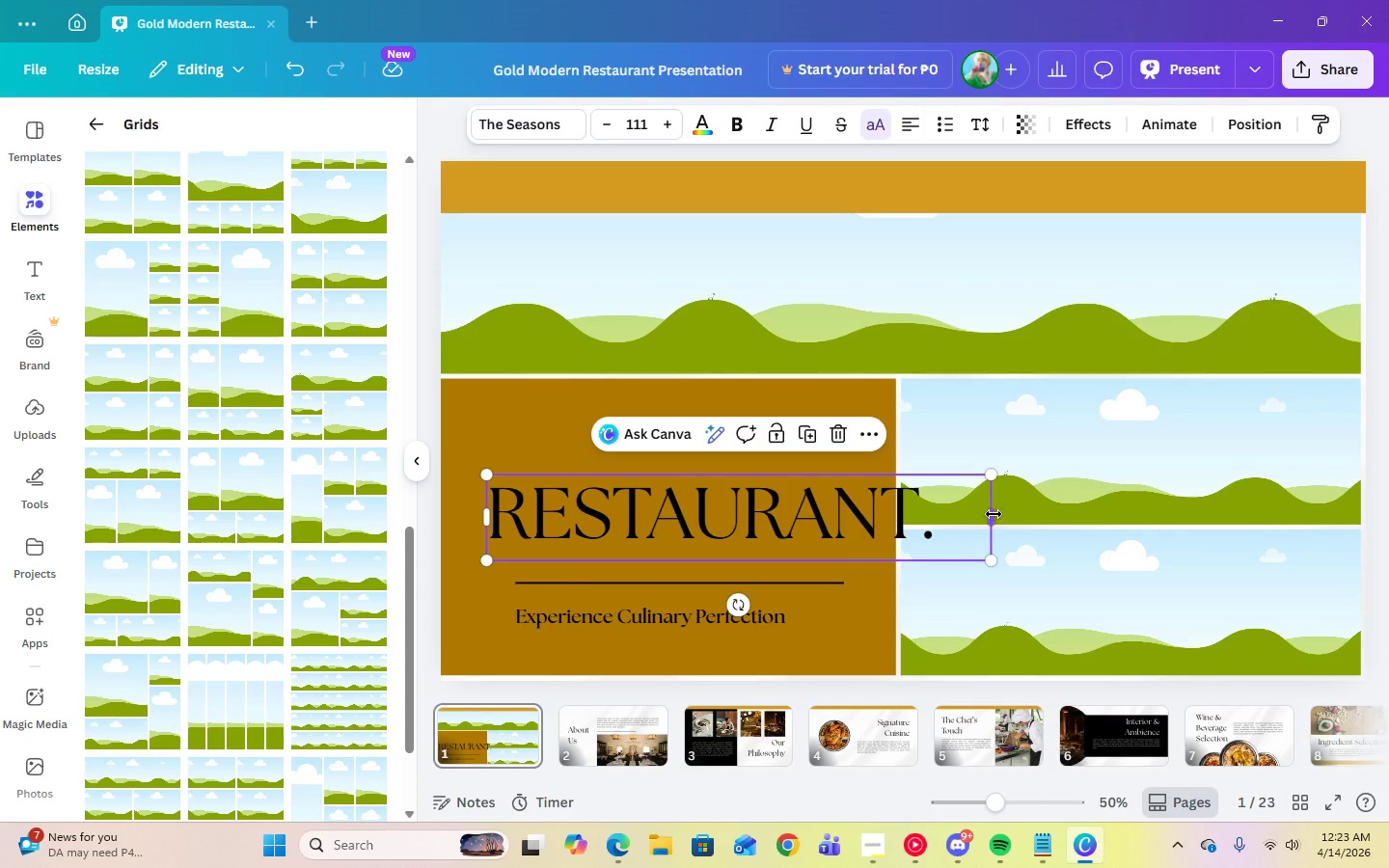 
left_click_drag(start_coordinate=[994, 514], to_coordinate=[940, 514])
 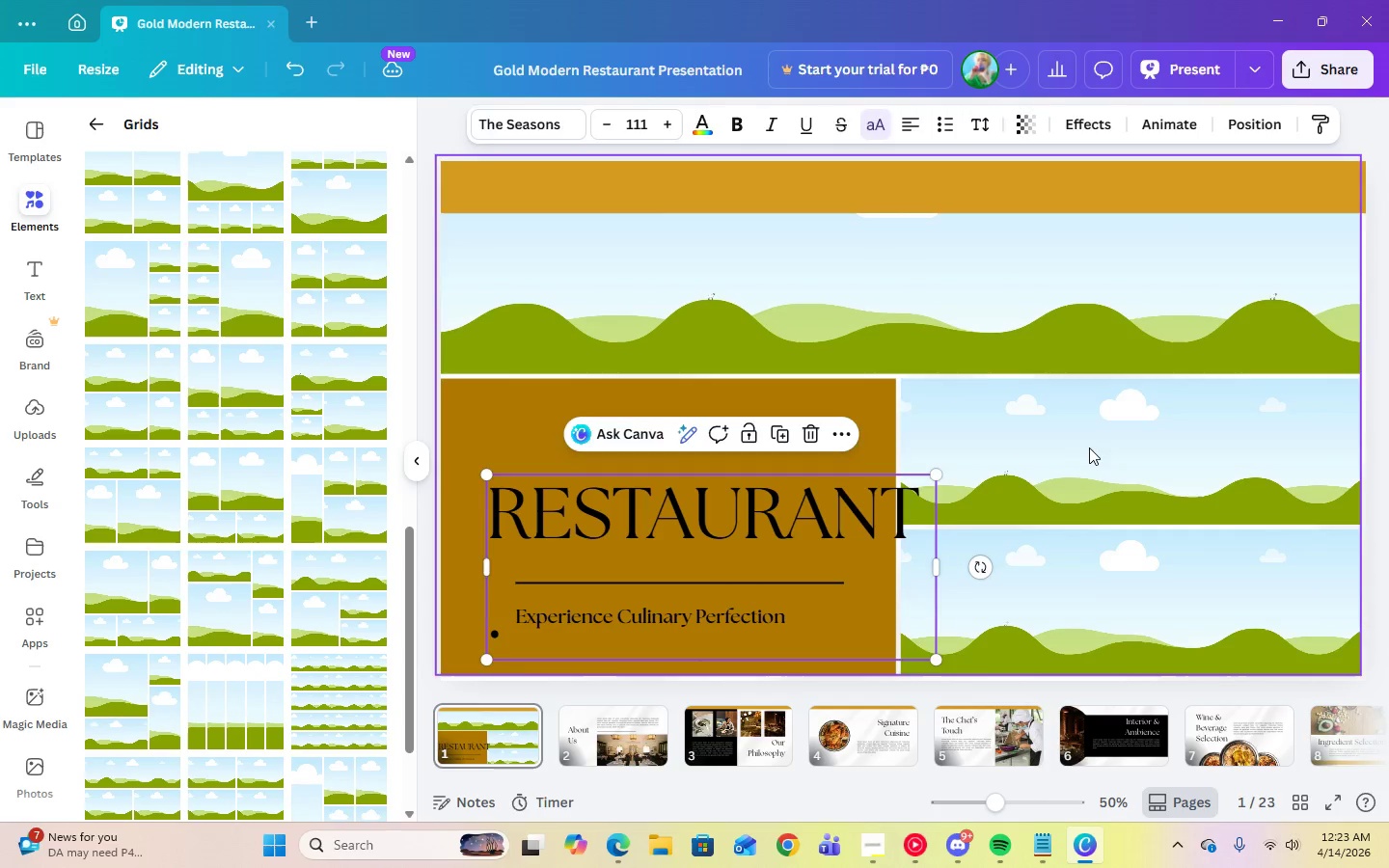 
left_click([1090, 448])
 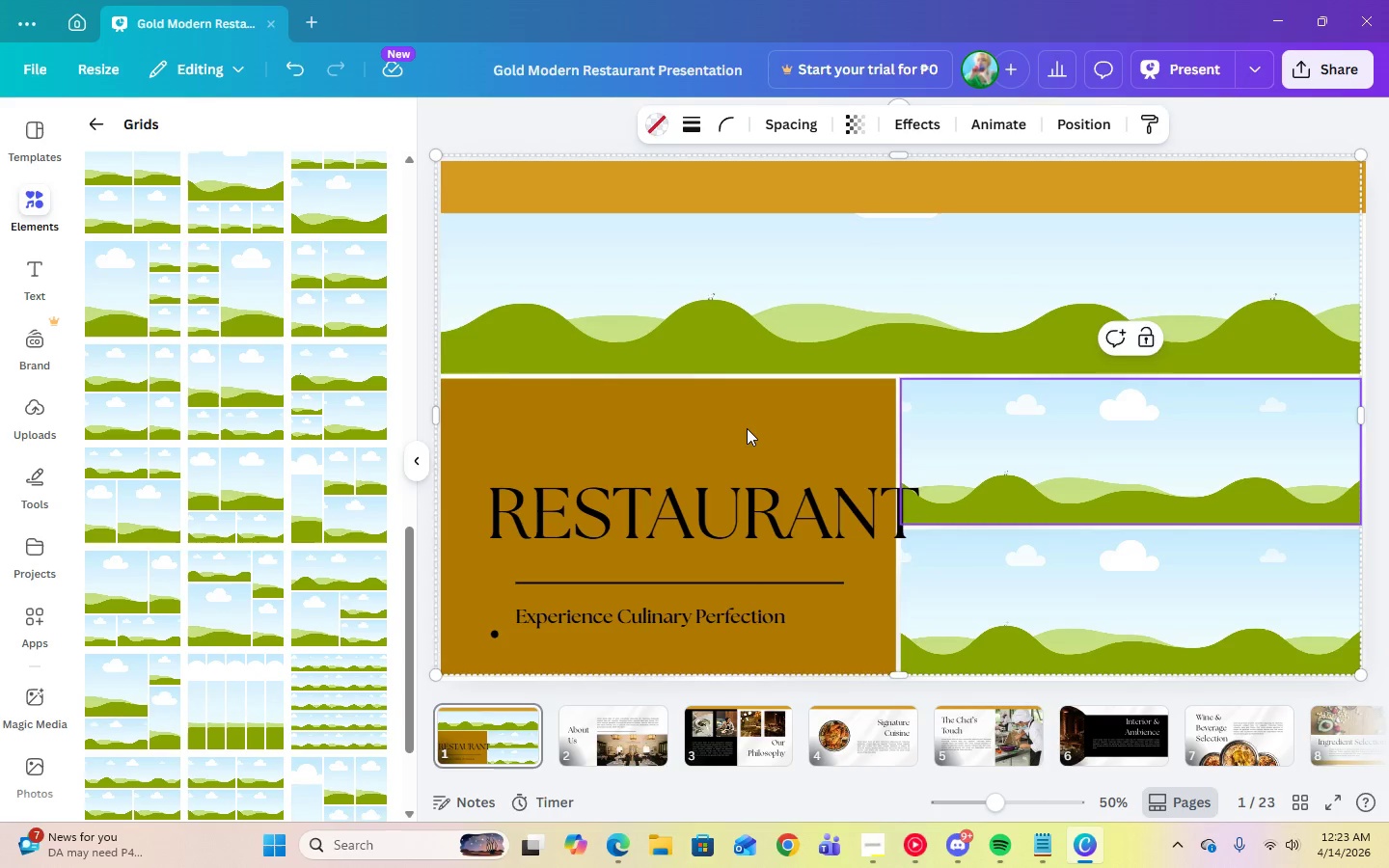 
left_click([749, 424])
 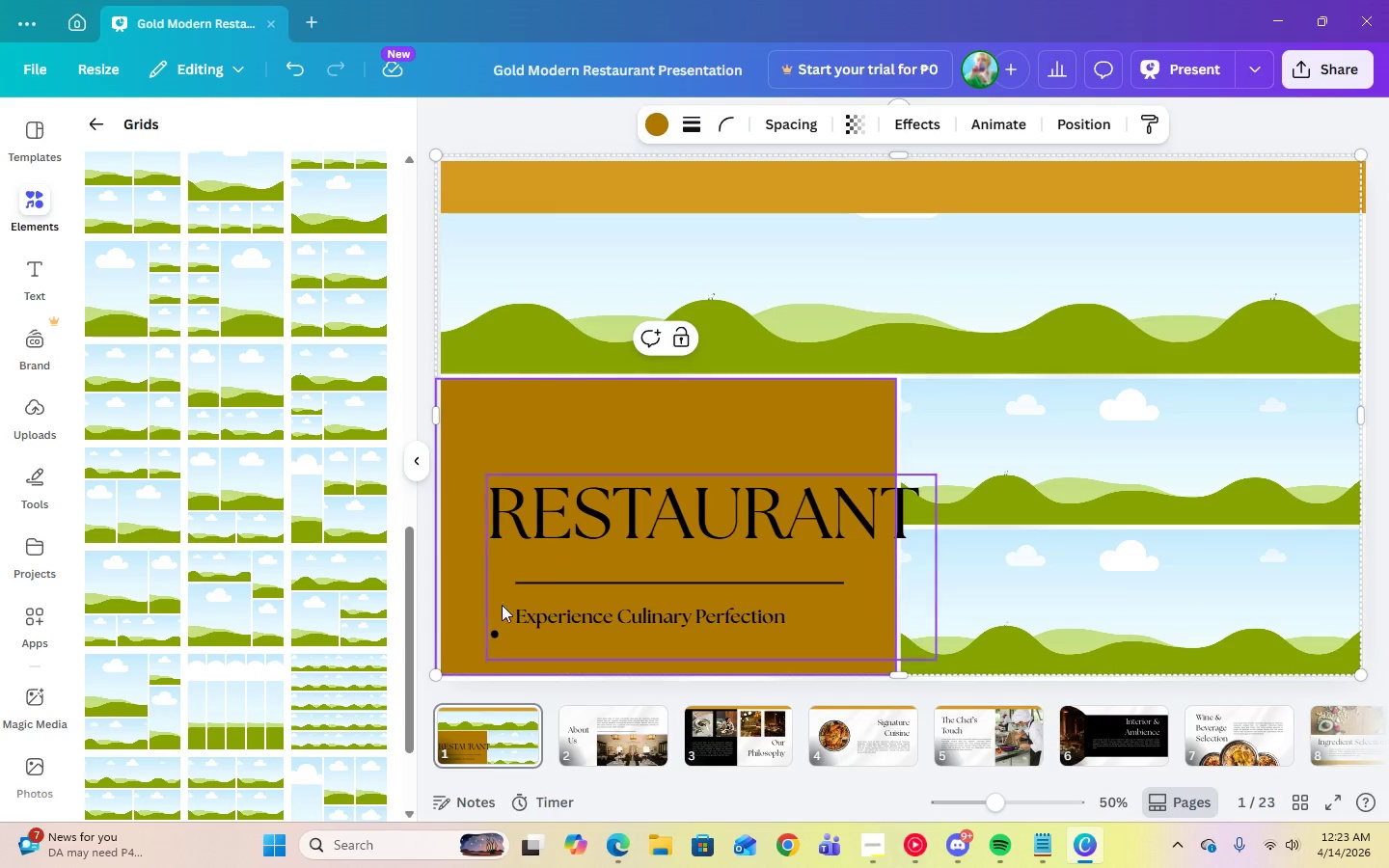 
double_click([504, 637])
 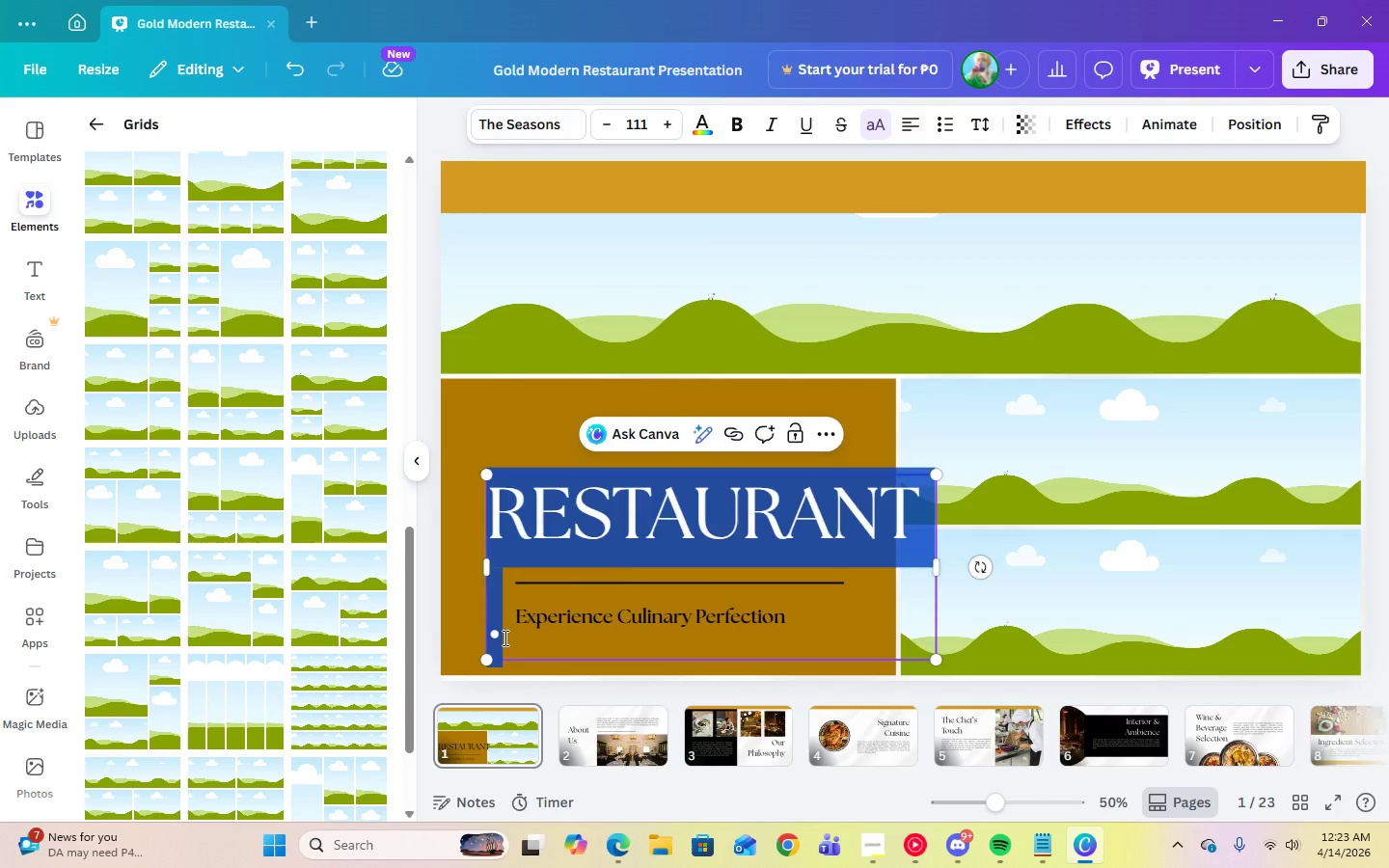 
left_click([504, 637])
 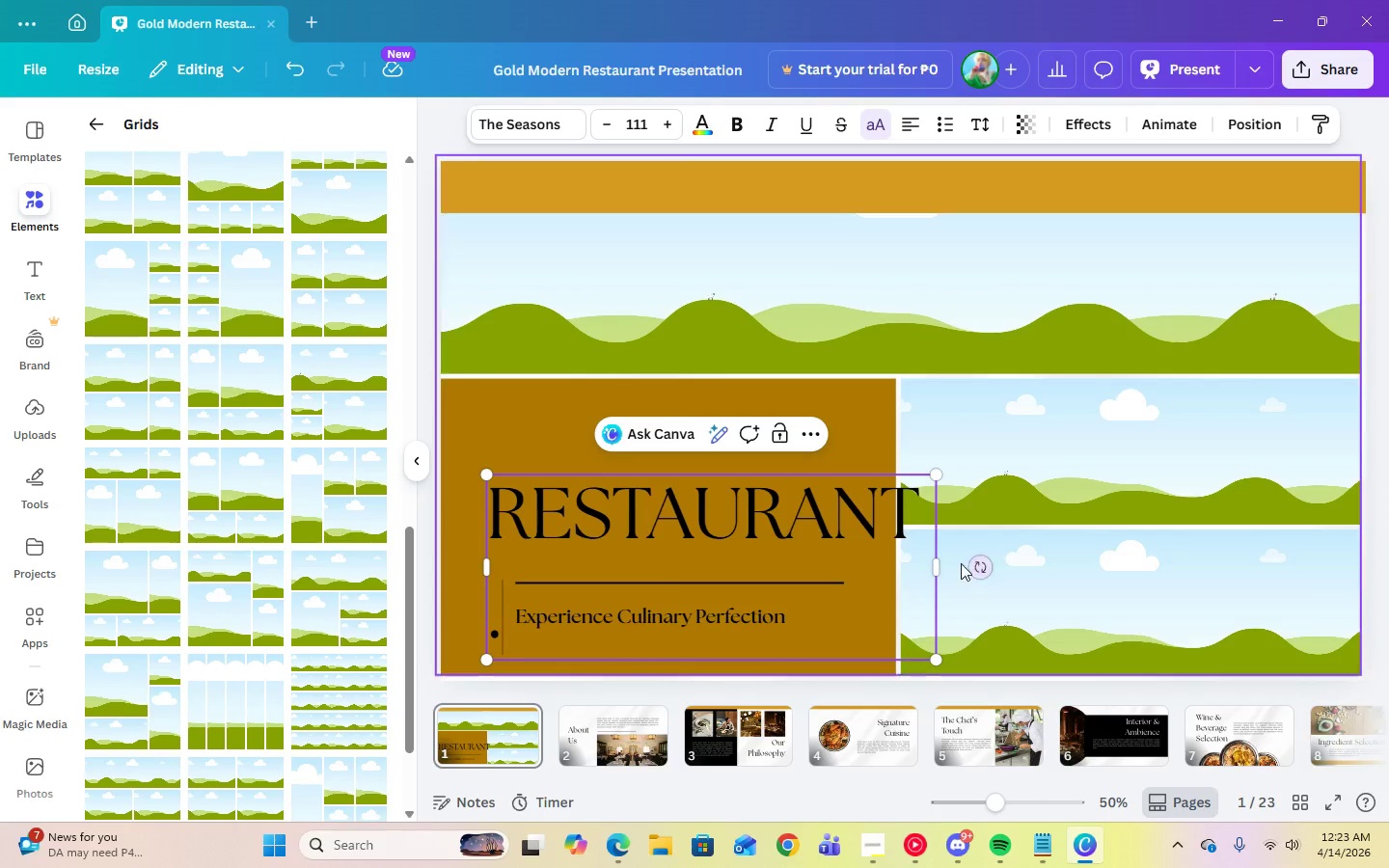 
left_click_drag(start_coordinate=[943, 566], to_coordinate=[967, 567])
 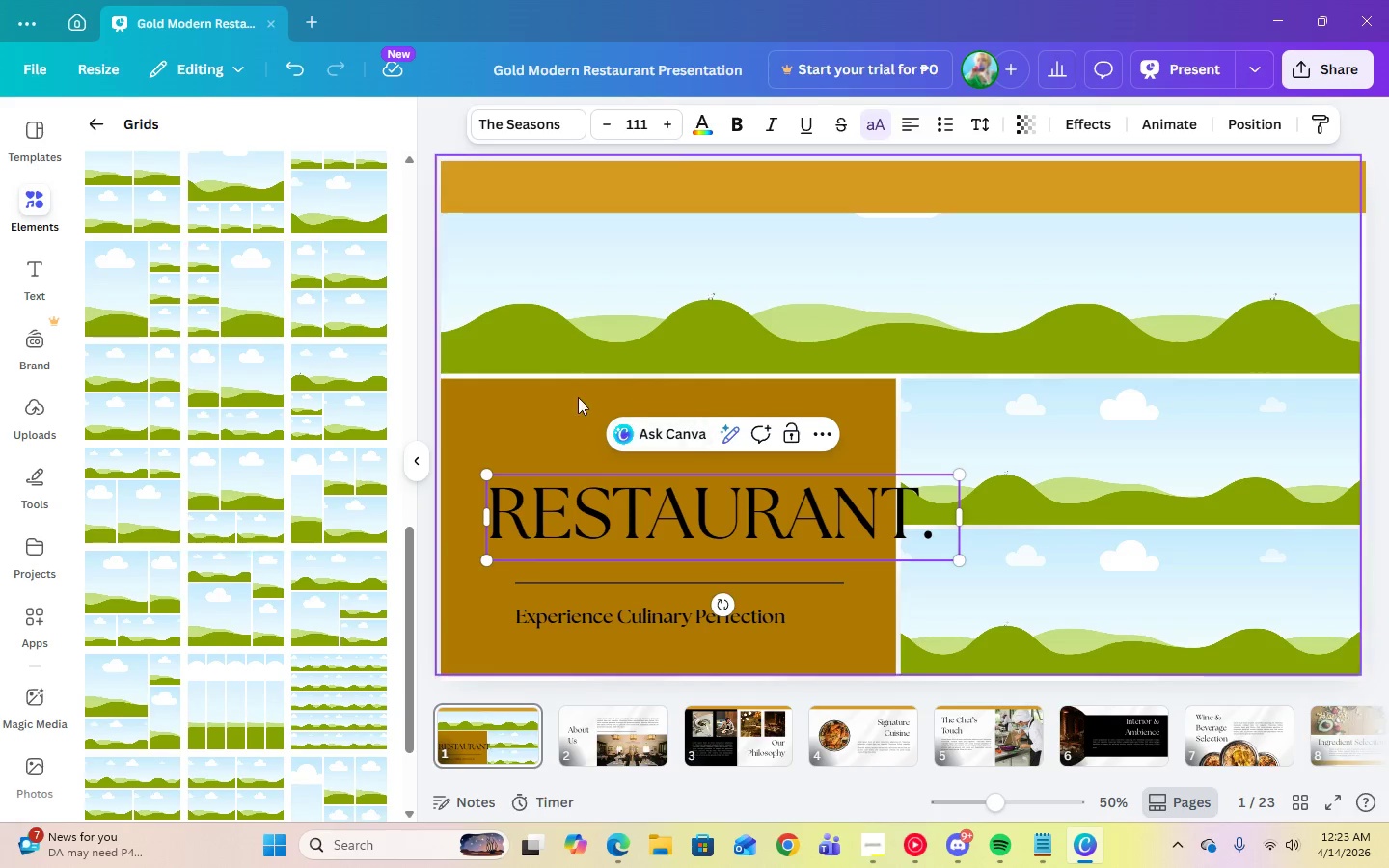 
left_click([575, 397])
 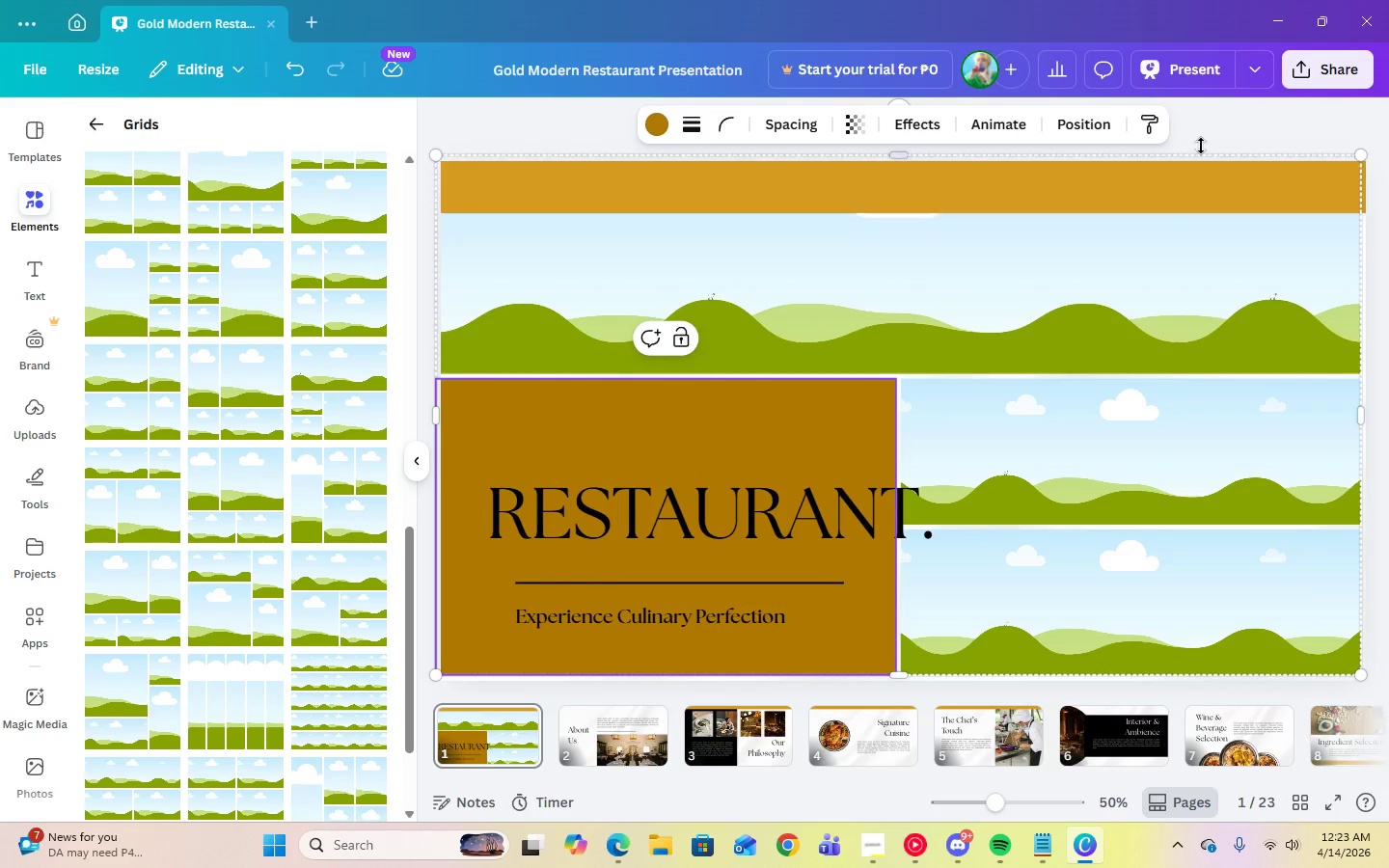 
left_click([1297, 119])
 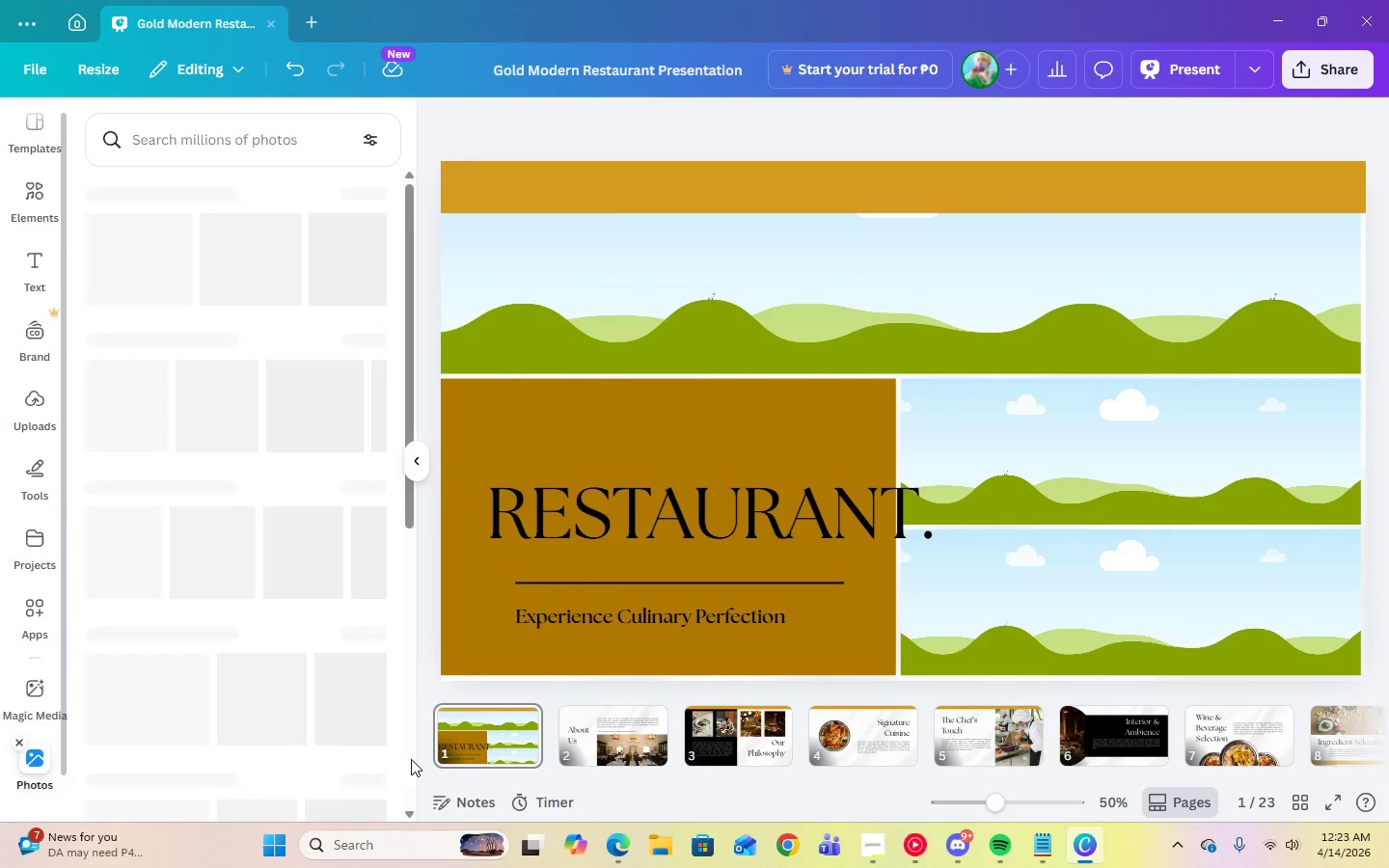 
left_click([872, 855])